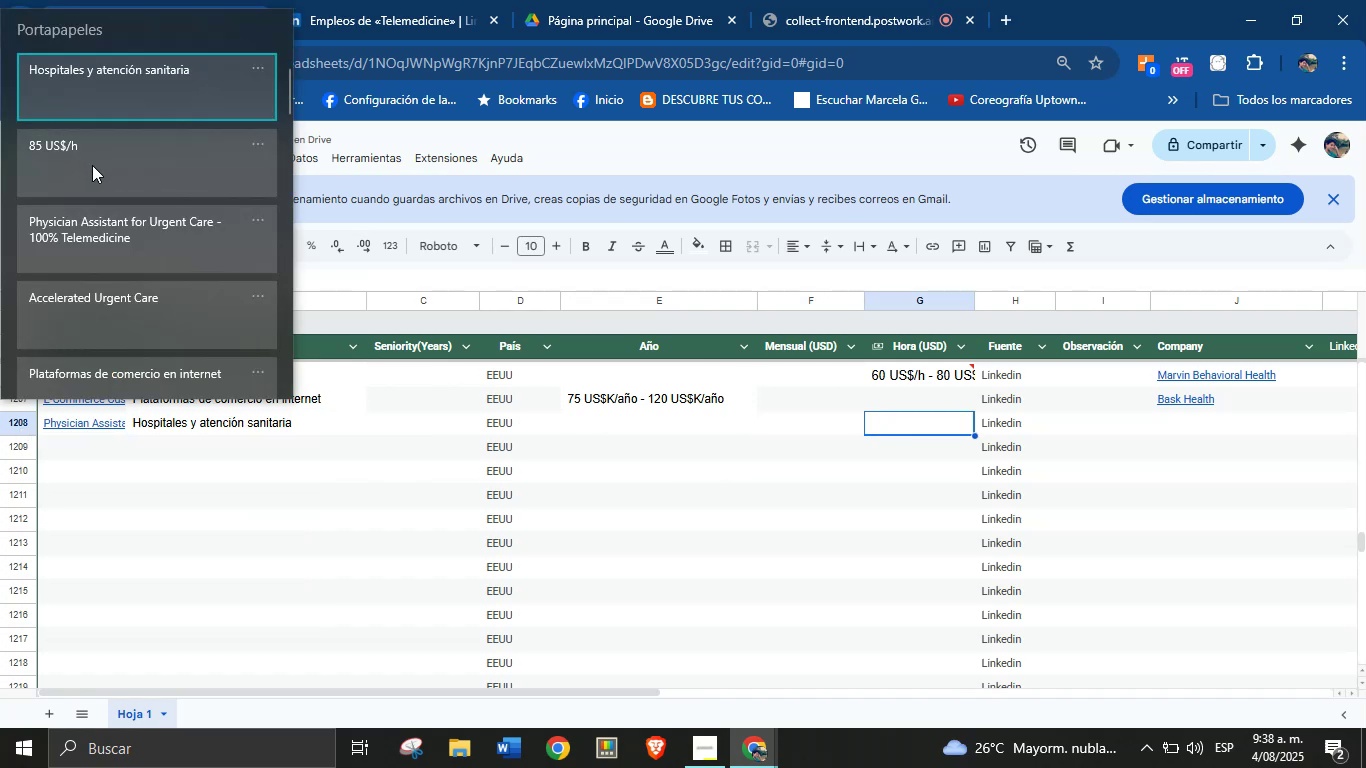 
key(Control+V)
 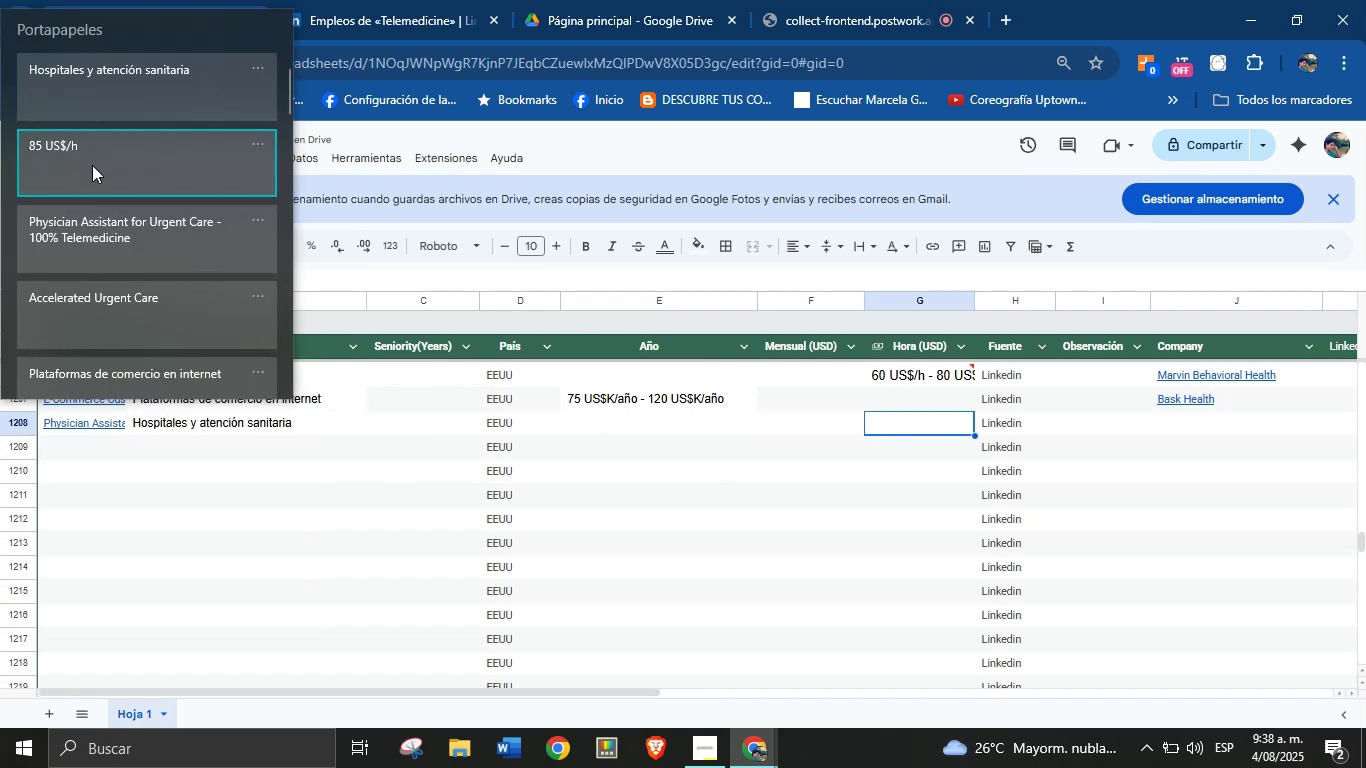 
double_click([92, 165])
 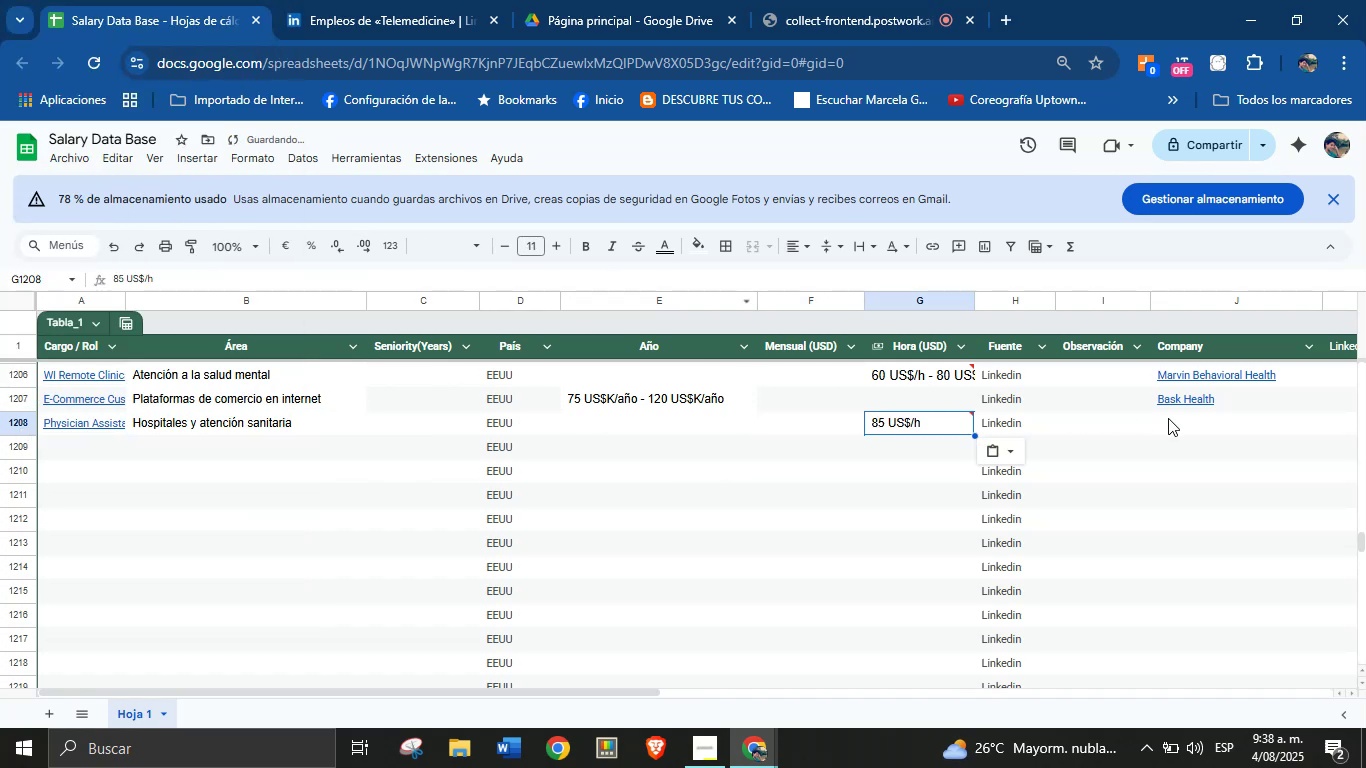 
left_click([1174, 422])
 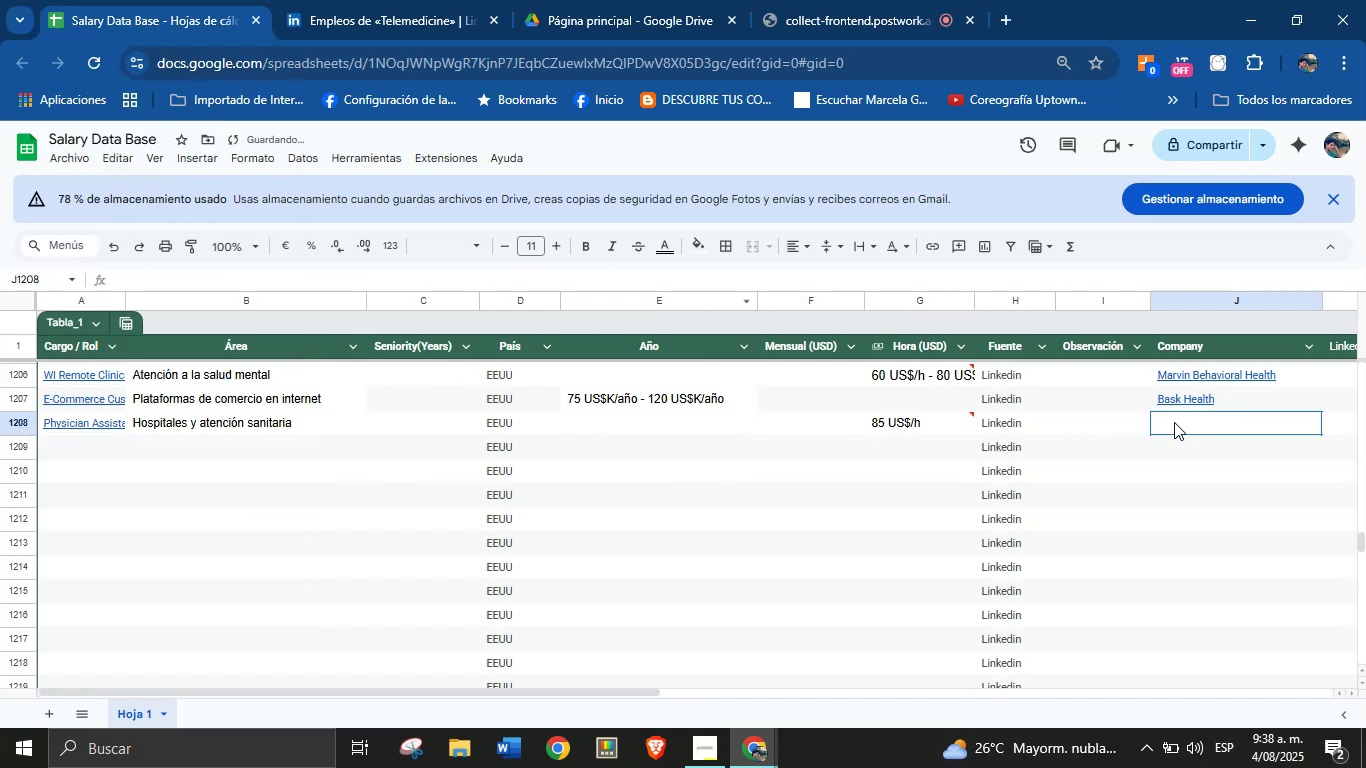 
key(Meta+MetaLeft)
 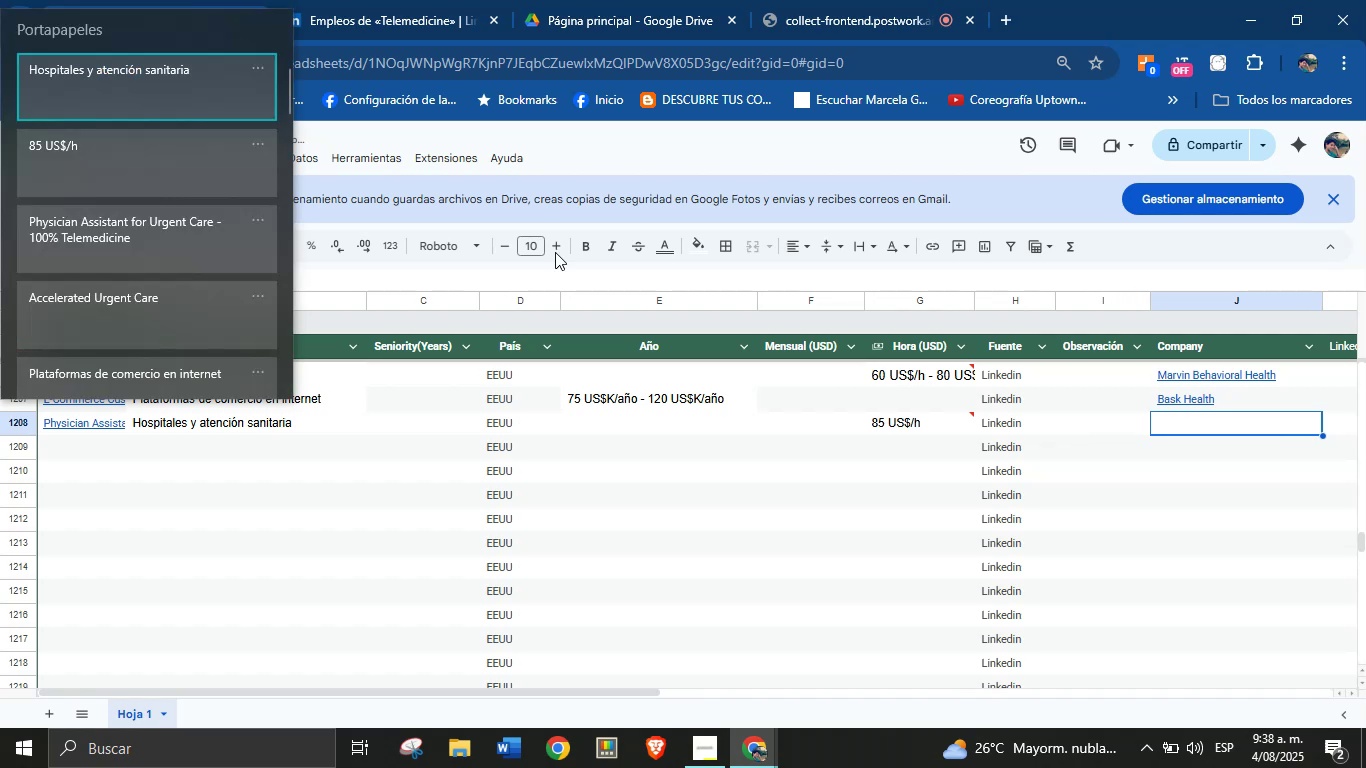 
key(Meta+MetaLeft)
 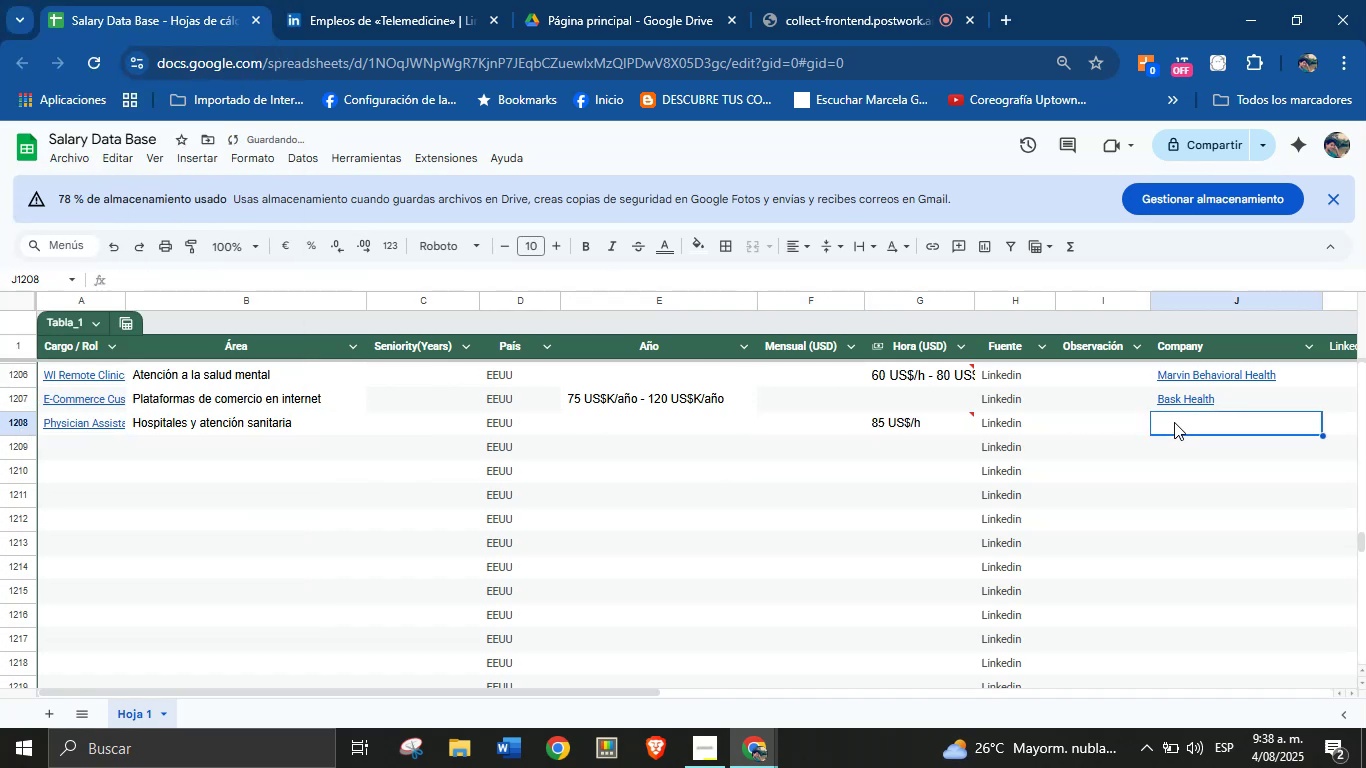 
key(Meta+V)
 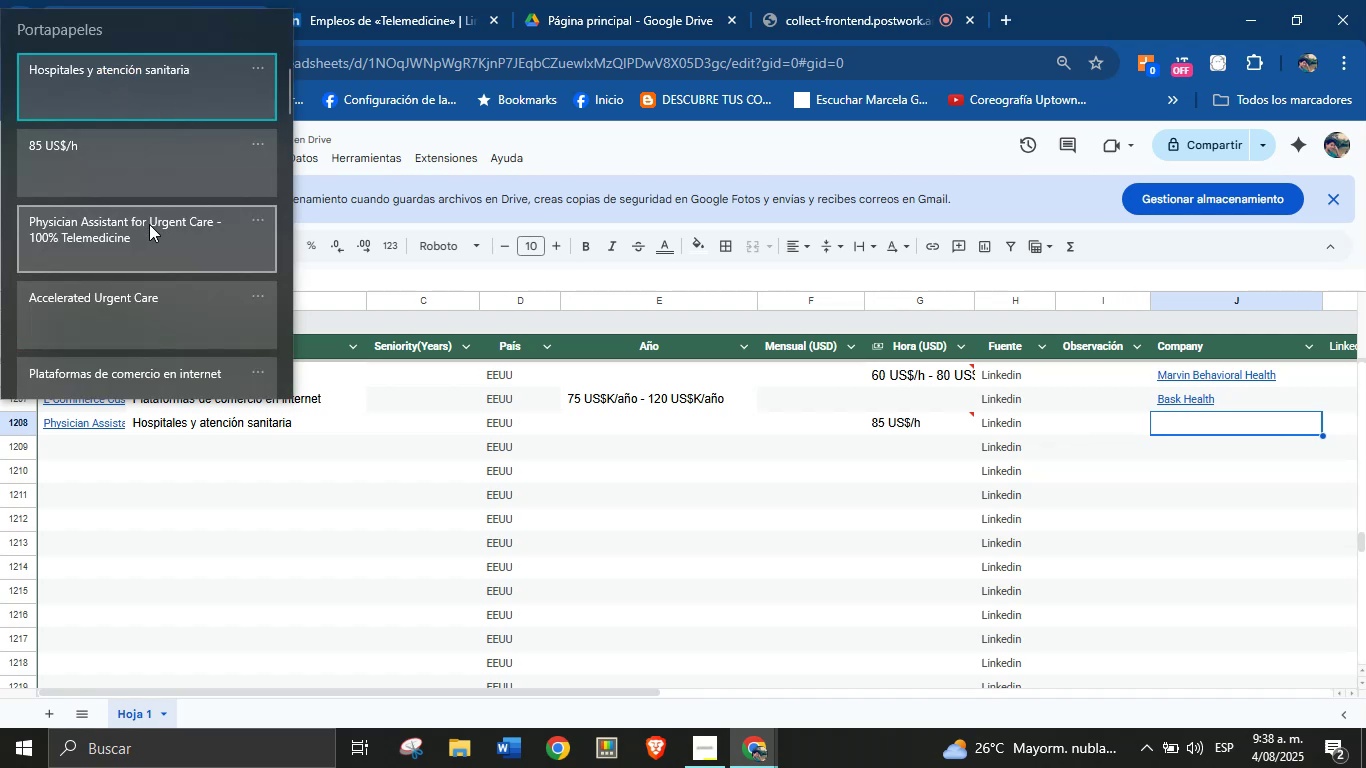 
left_click([150, 292])
 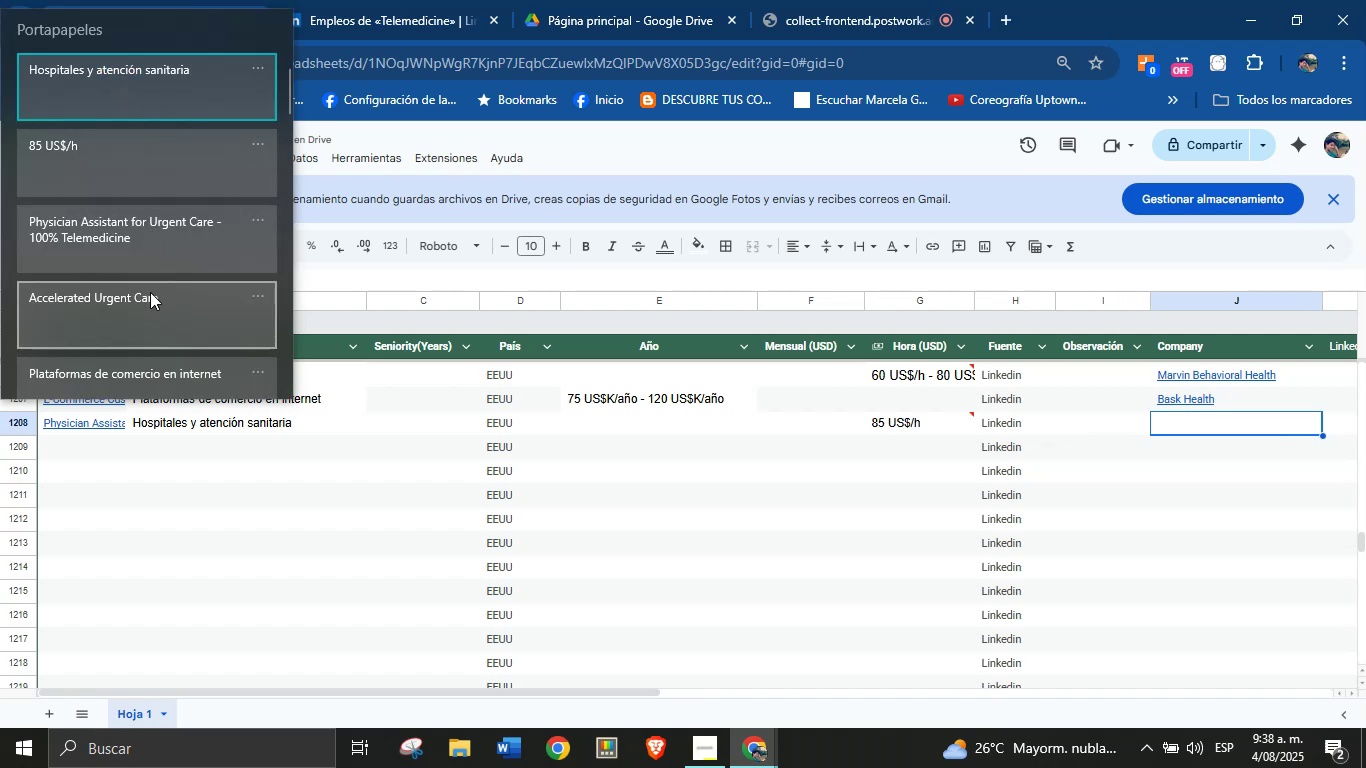 
key(Control+ControlLeft)
 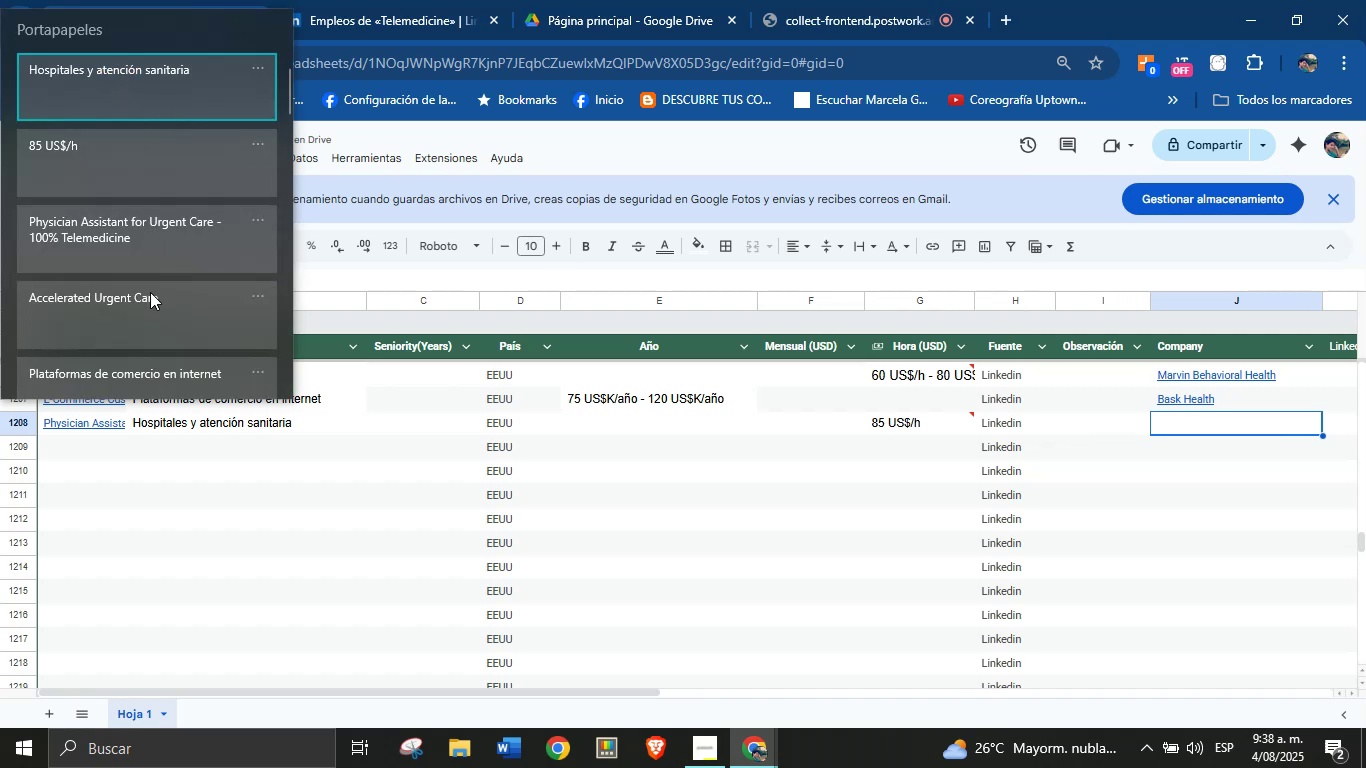 
key(Control+V)
 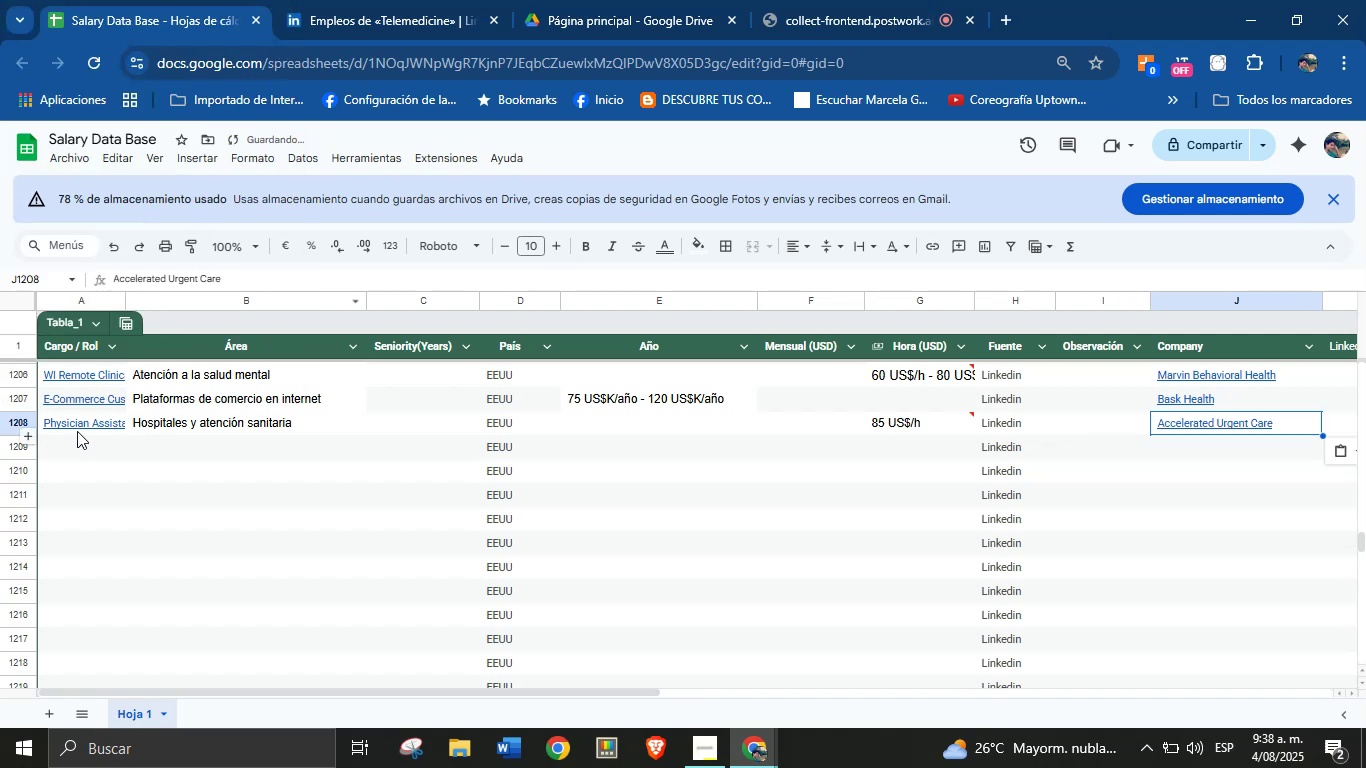 
left_click([77, 448])
 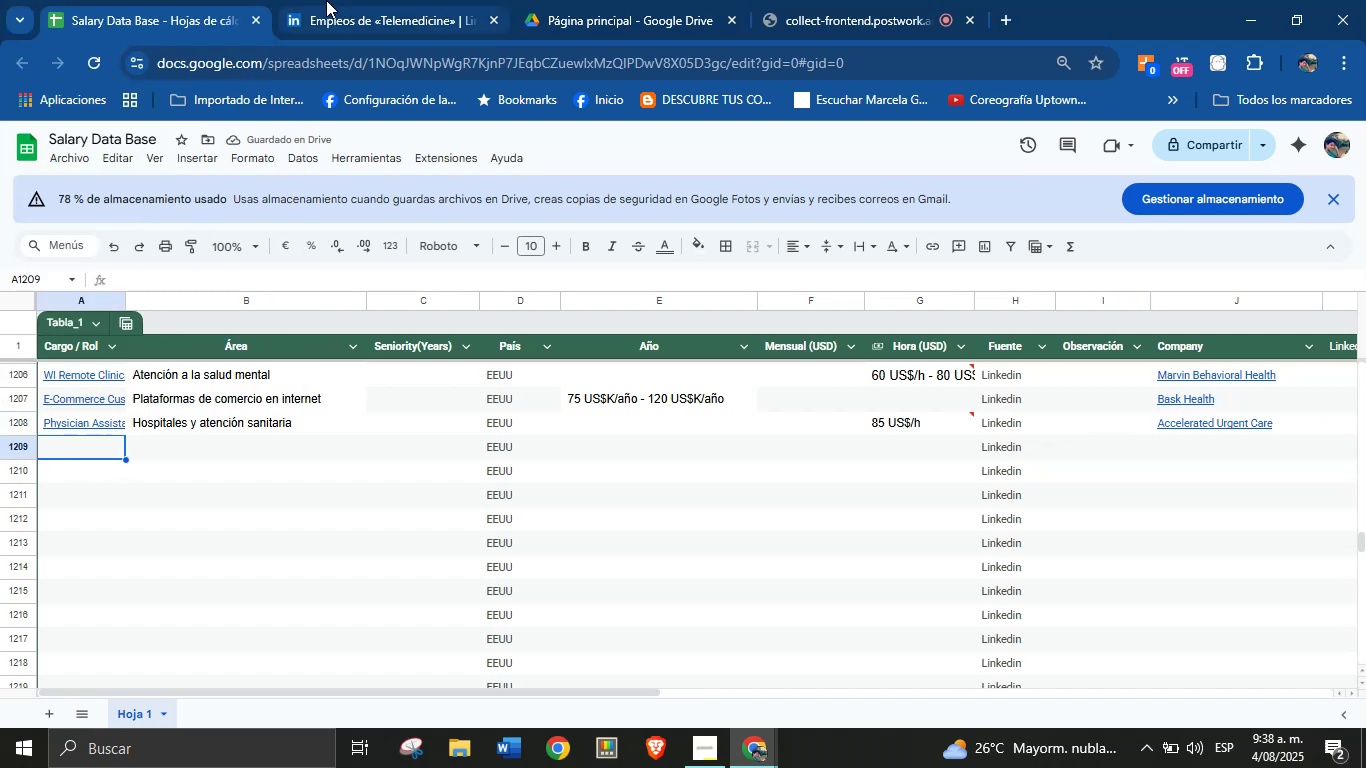 
left_click([334, 7])
 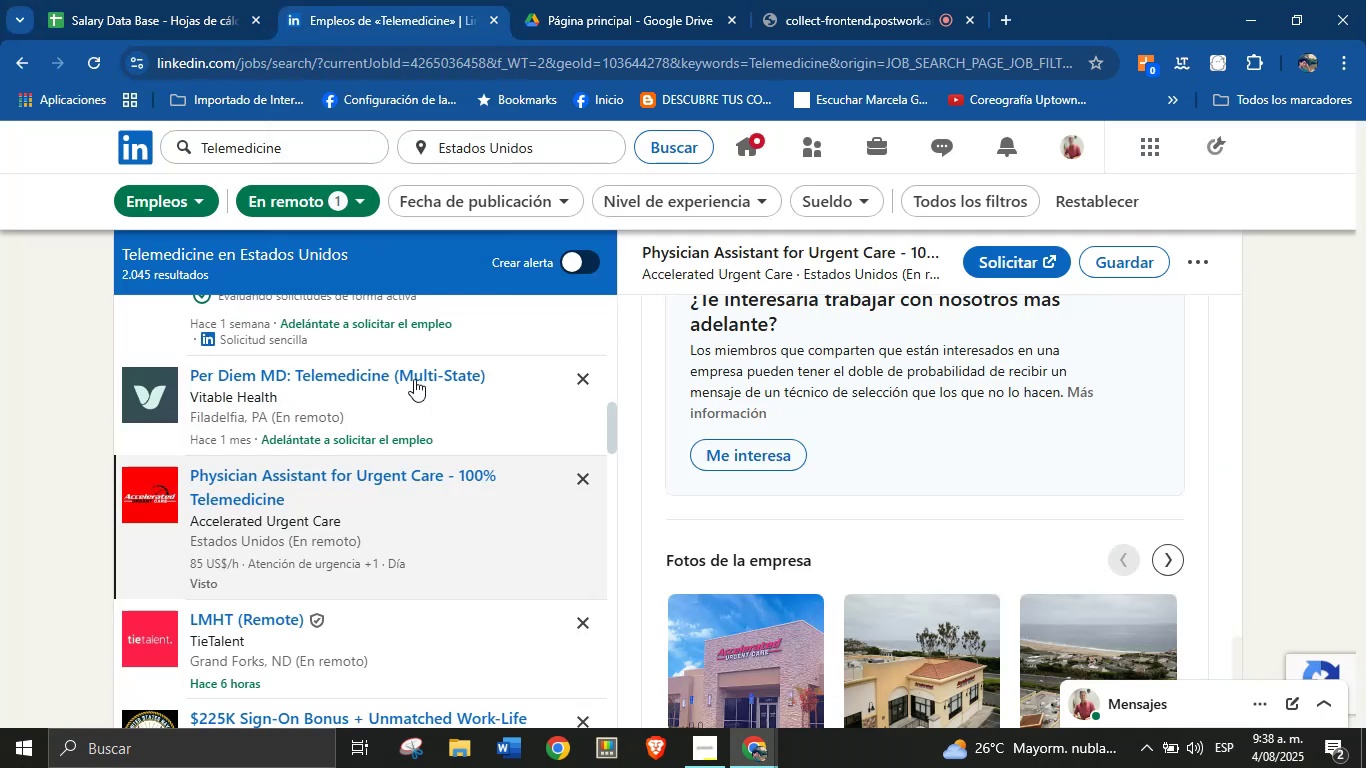 
scroll: coordinate [405, 495], scroll_direction: down, amount: 3.0
 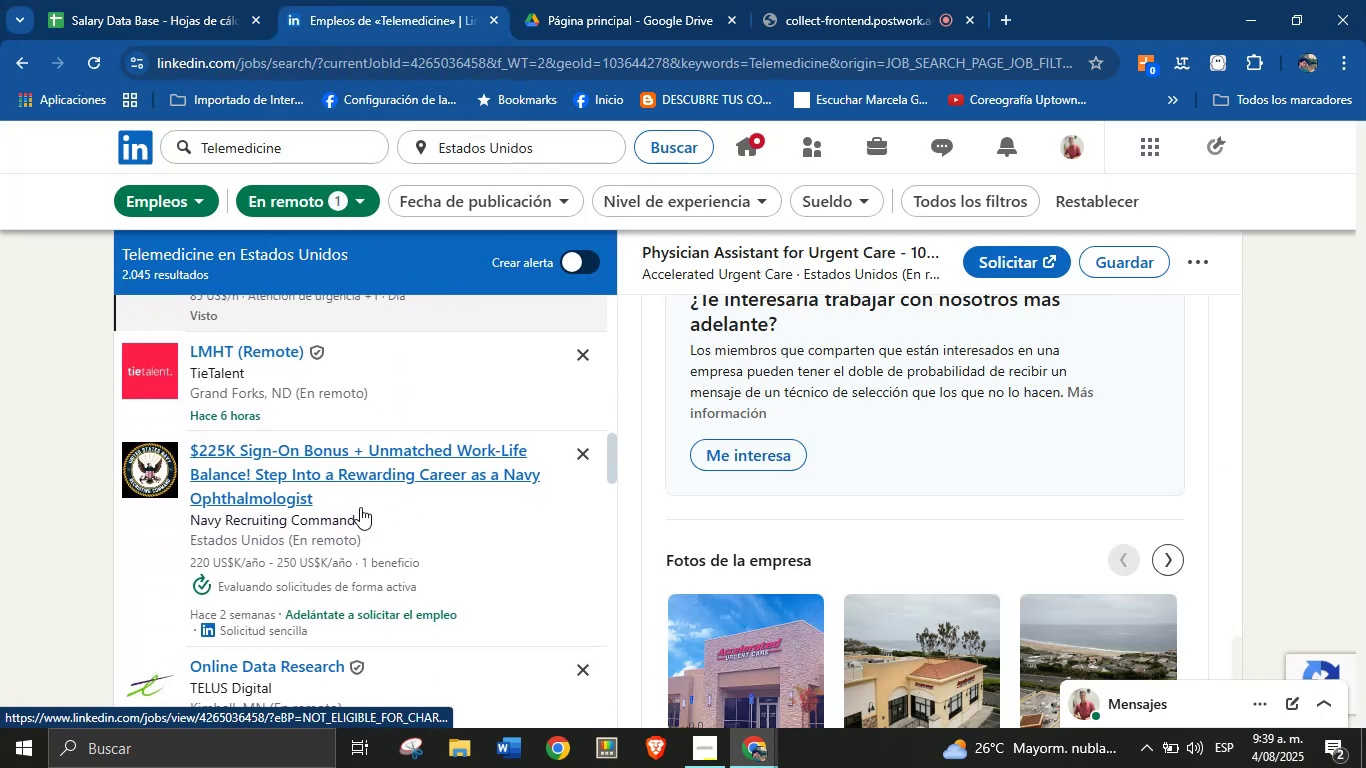 
left_click([359, 503])
 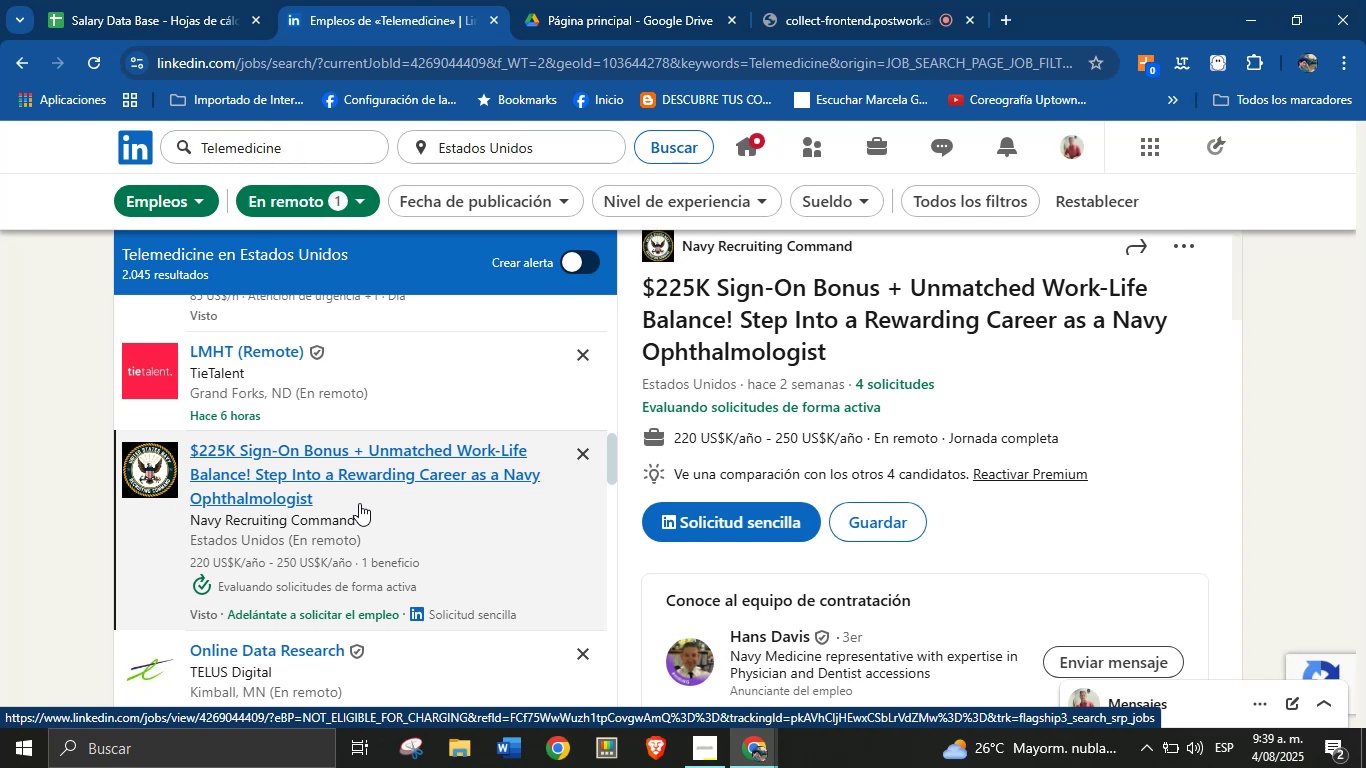 
wait(39.67)
 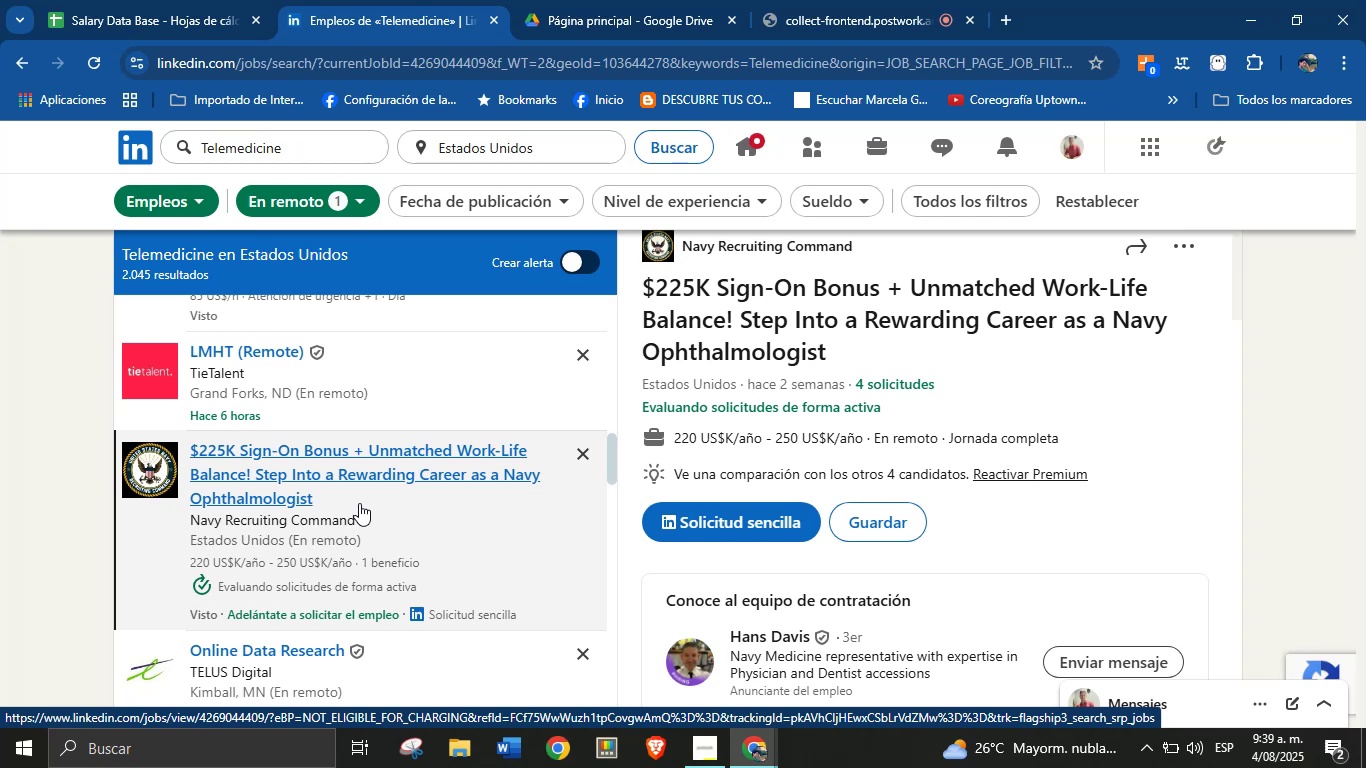 
scroll: coordinate [797, 334], scroll_direction: none, amount: 0.0
 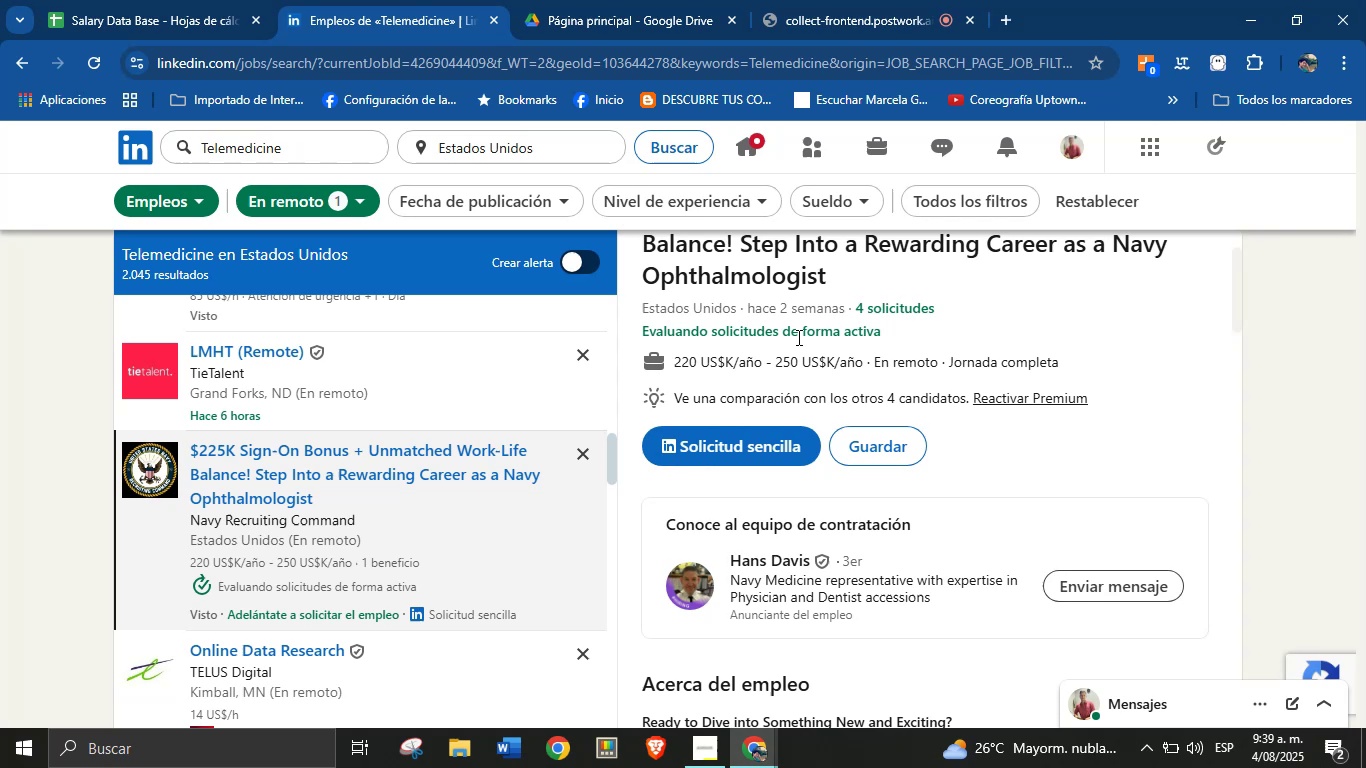 
scroll: coordinate [800, 340], scroll_direction: up, amount: 3.0
 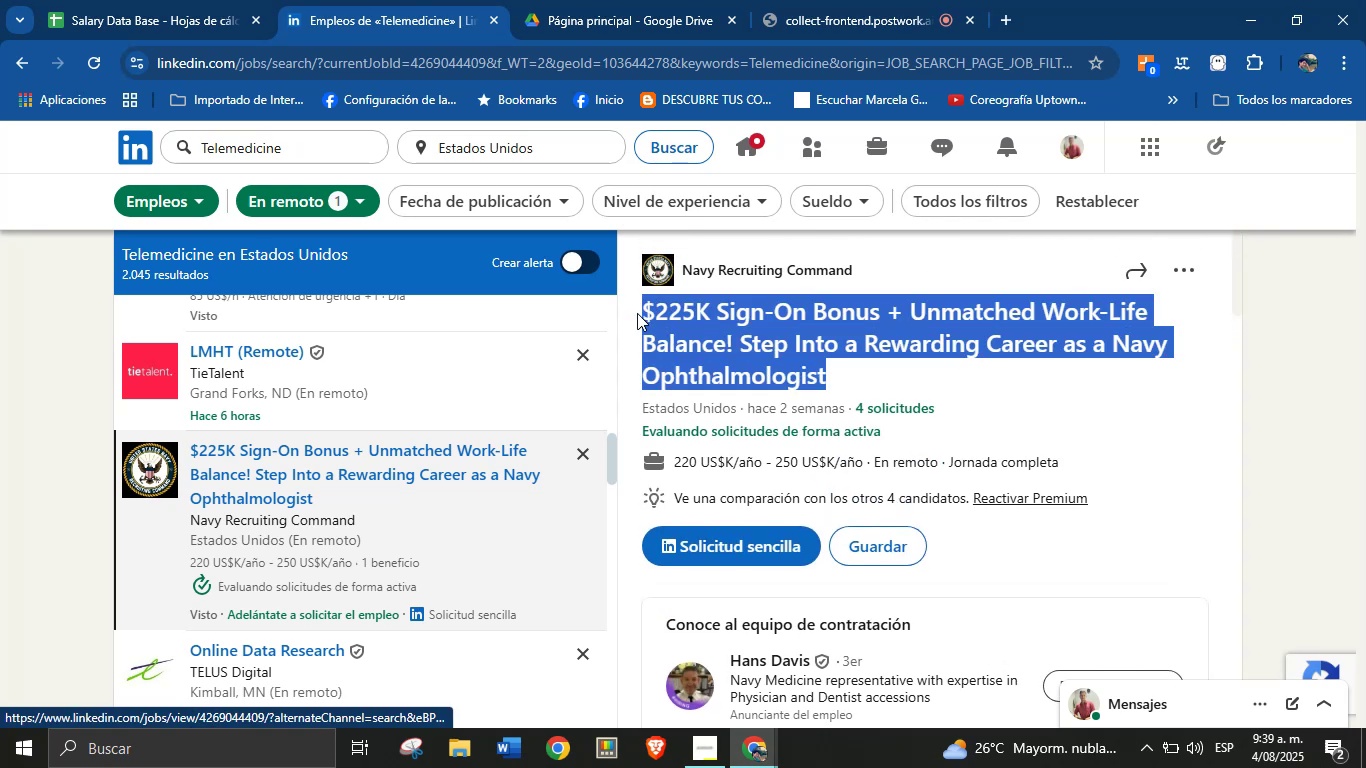 
key(Alt+AltLeft)
 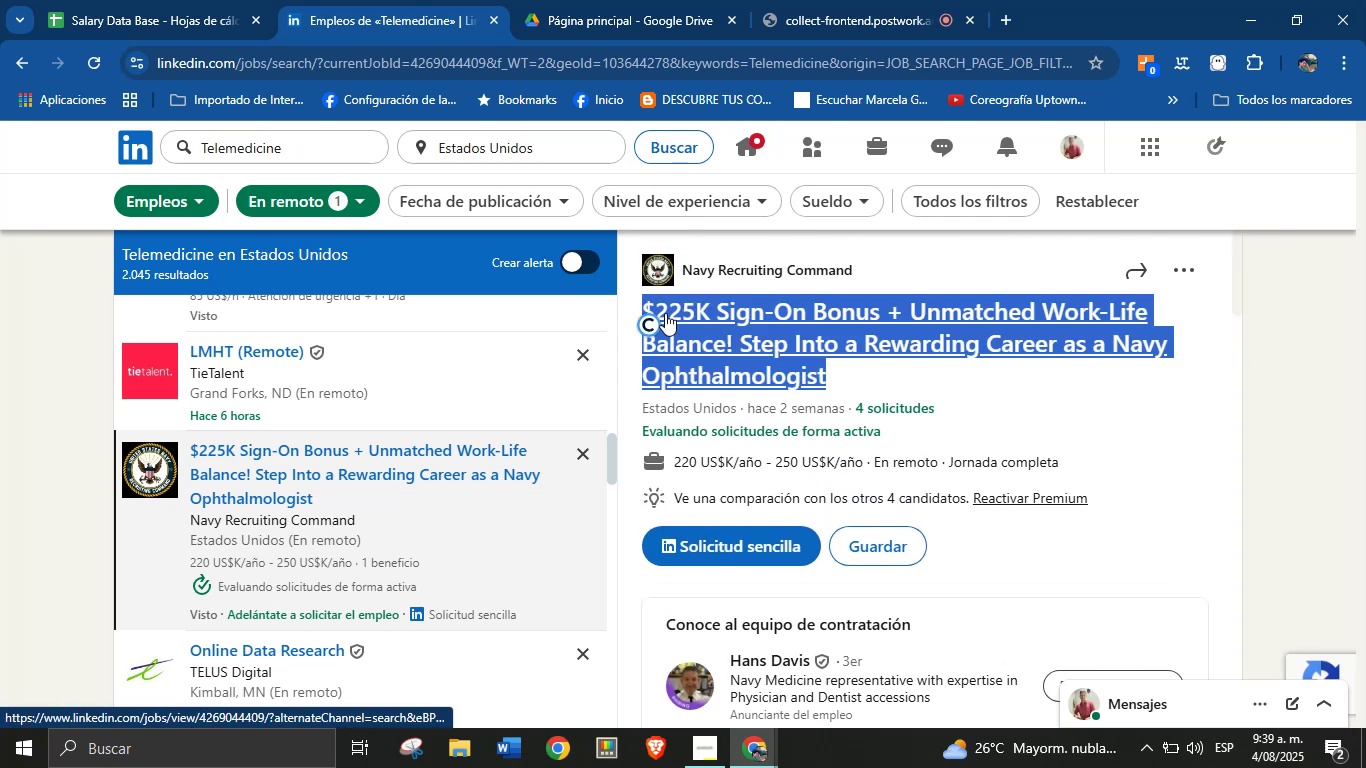 
key(Alt+Control+ControlLeft)
 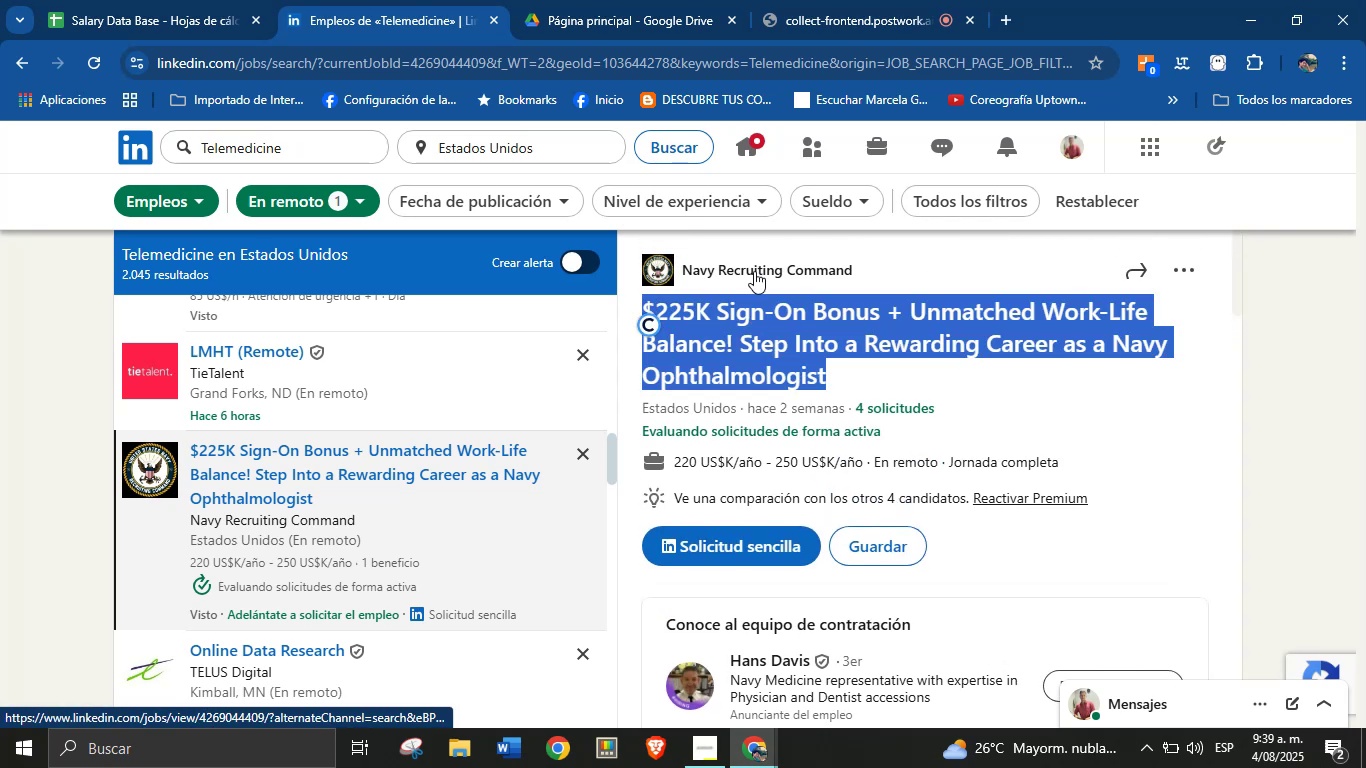 
key(Alt+Control+C)
 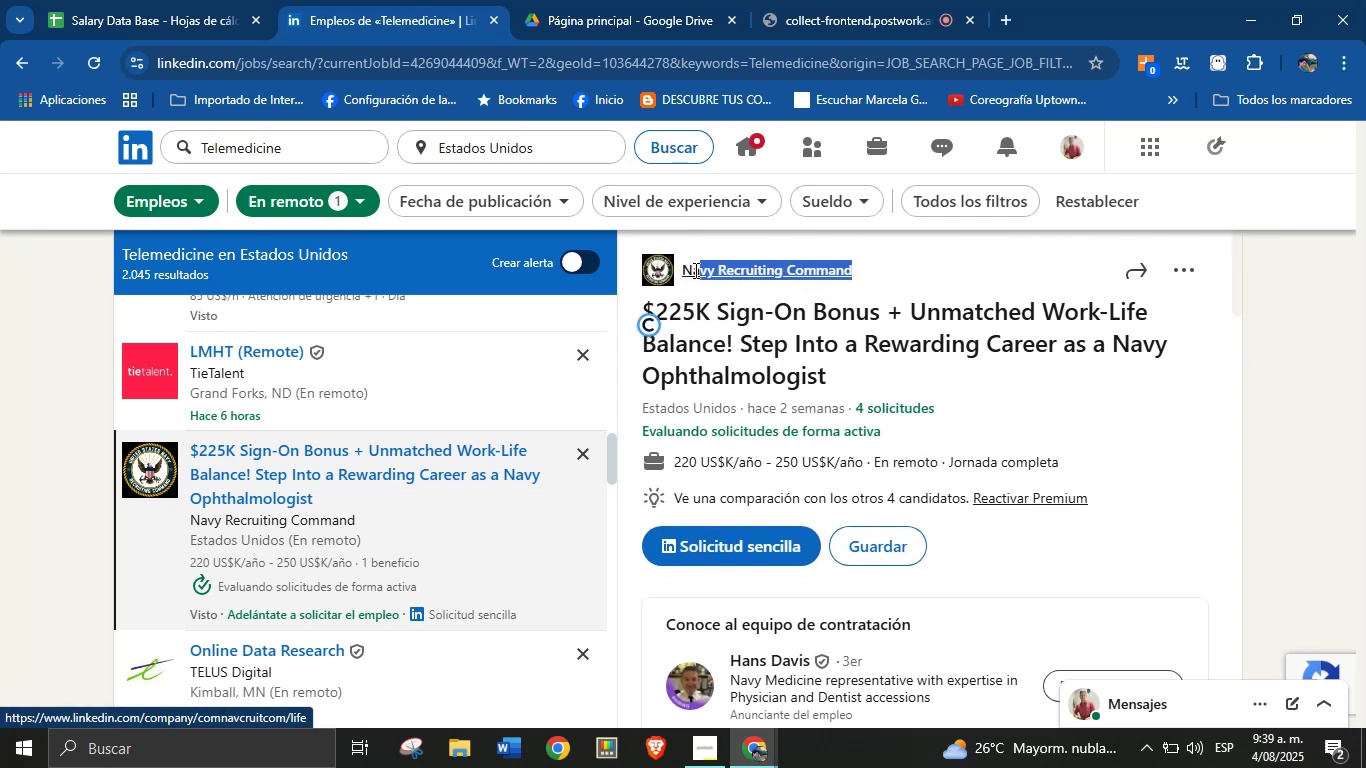 
key(Alt+Control+ControlLeft)
 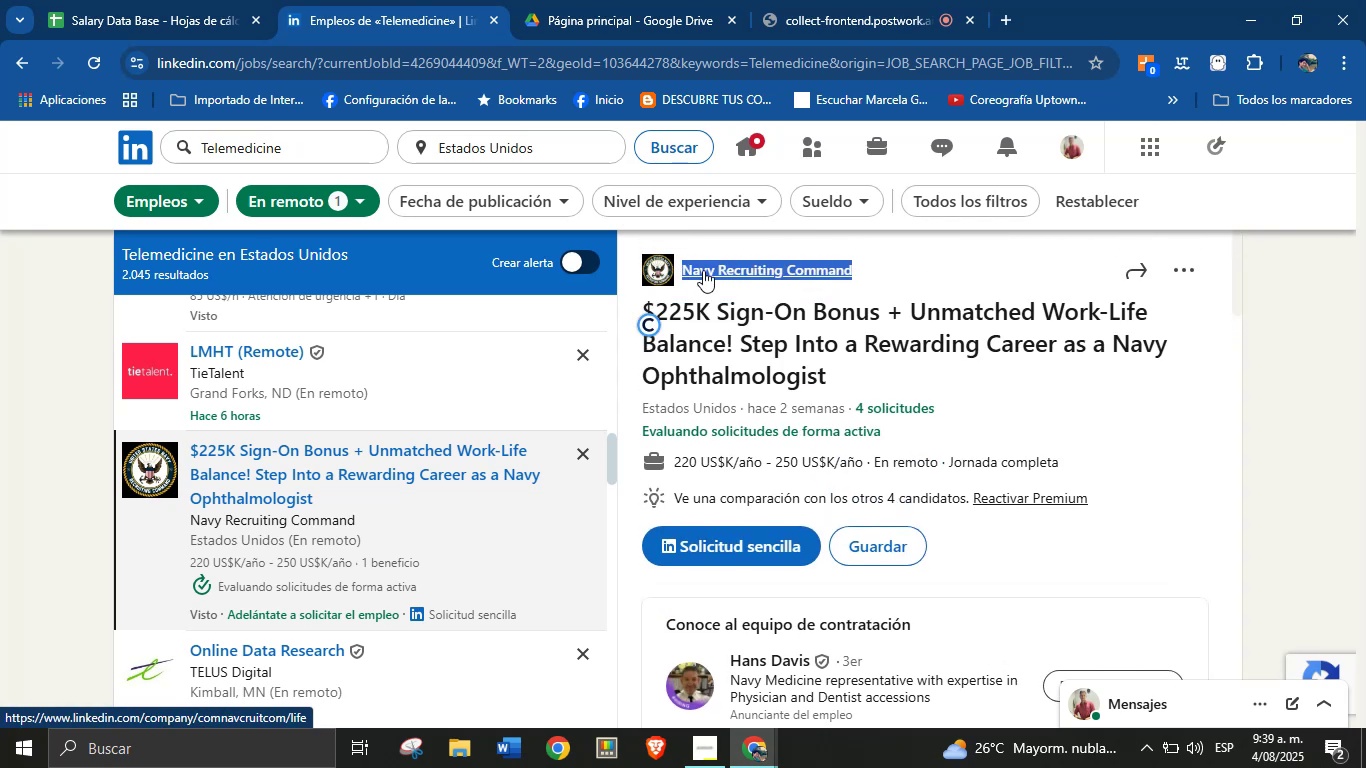 
key(Alt+AltLeft)
 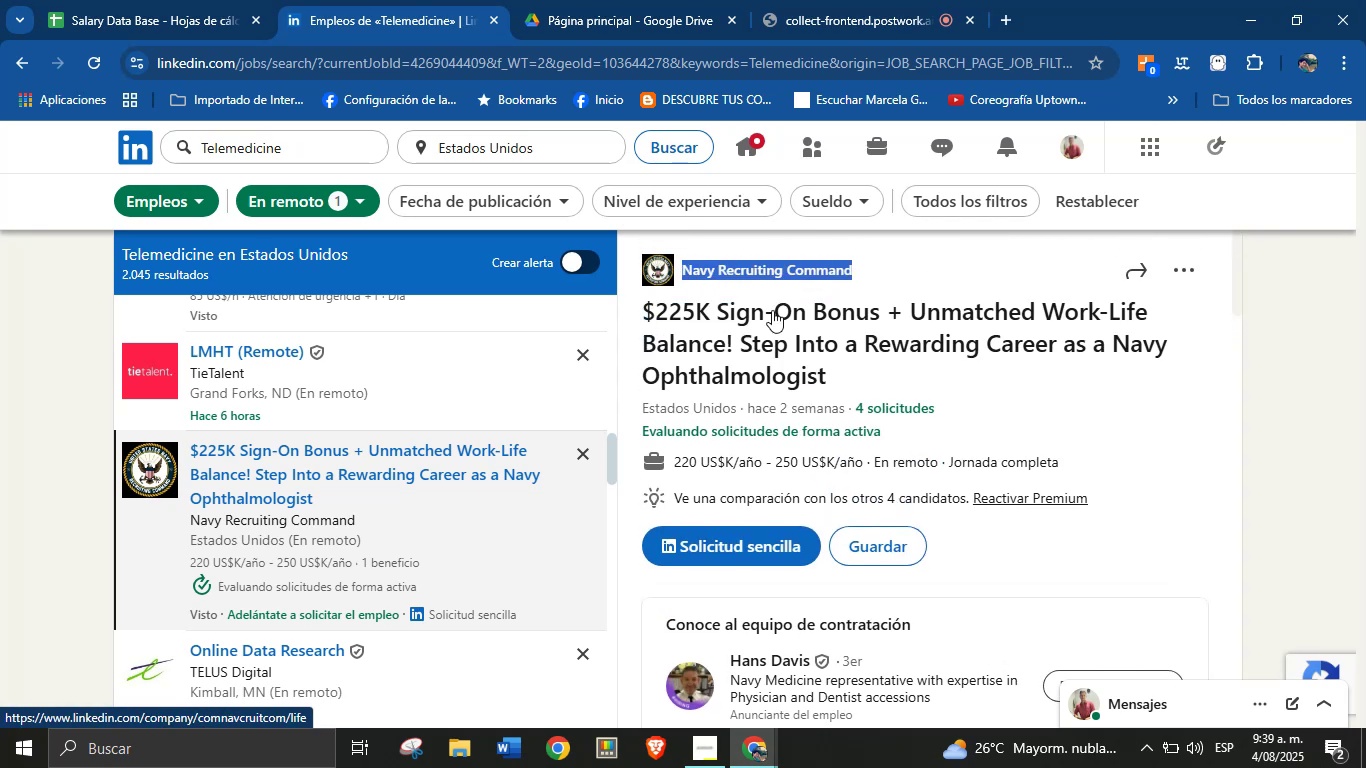 
key(Alt+Control+C)
 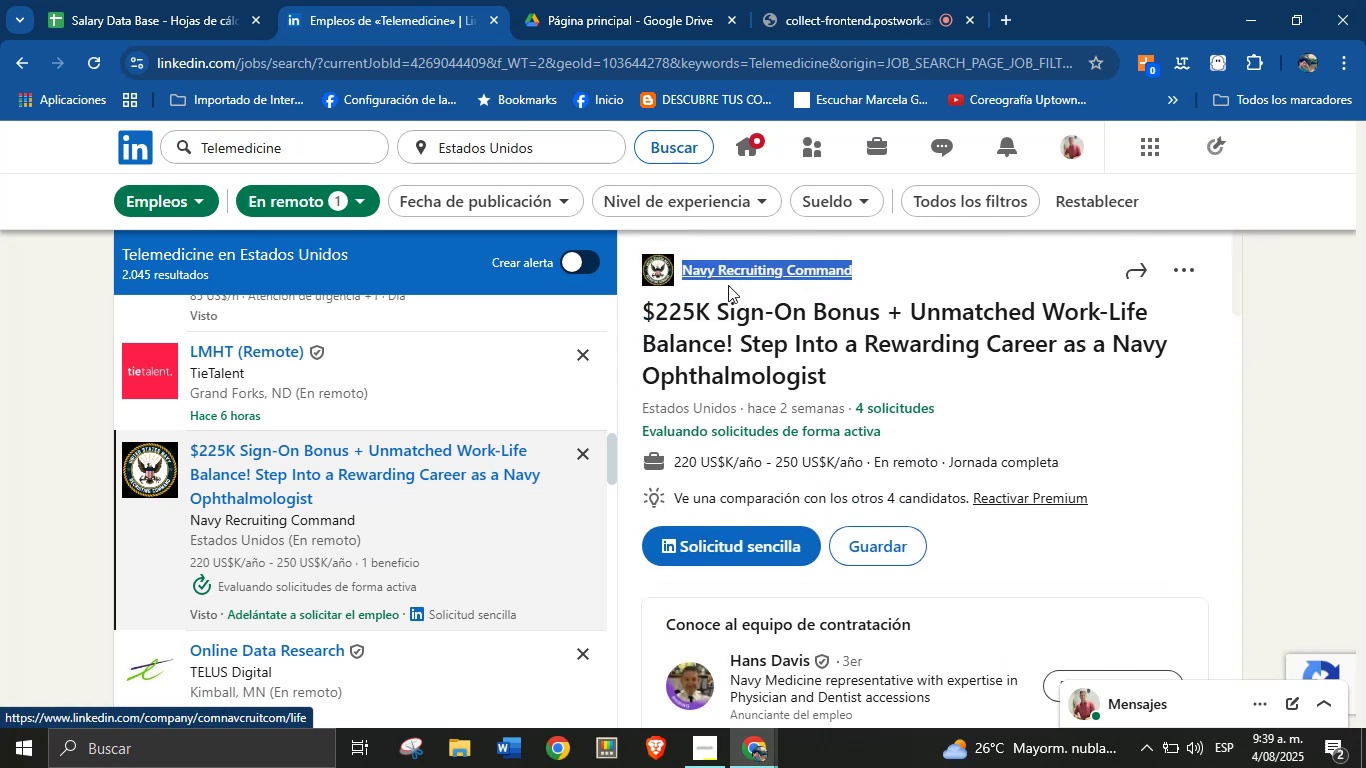 
scroll: coordinate [856, 417], scroll_direction: up, amount: 2.0
 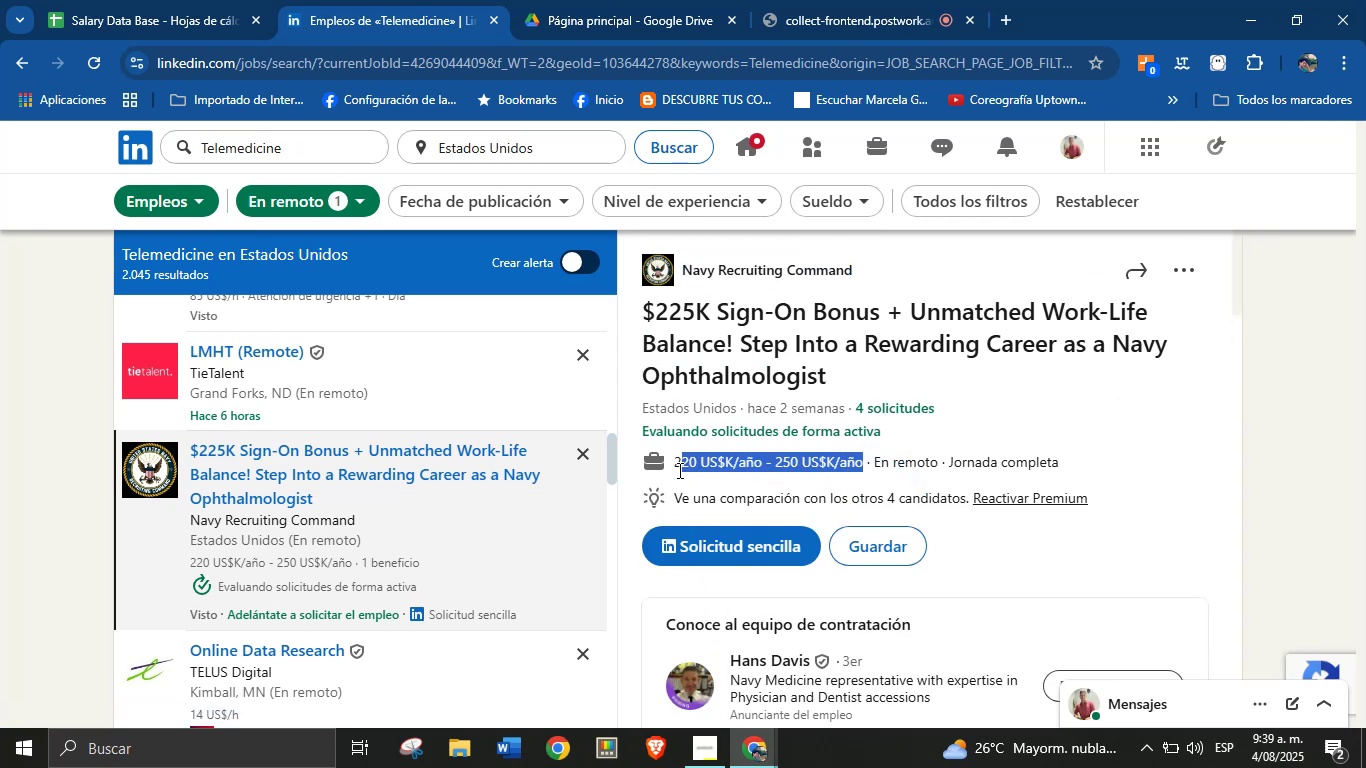 
key(Alt+Control+ControlLeft)
 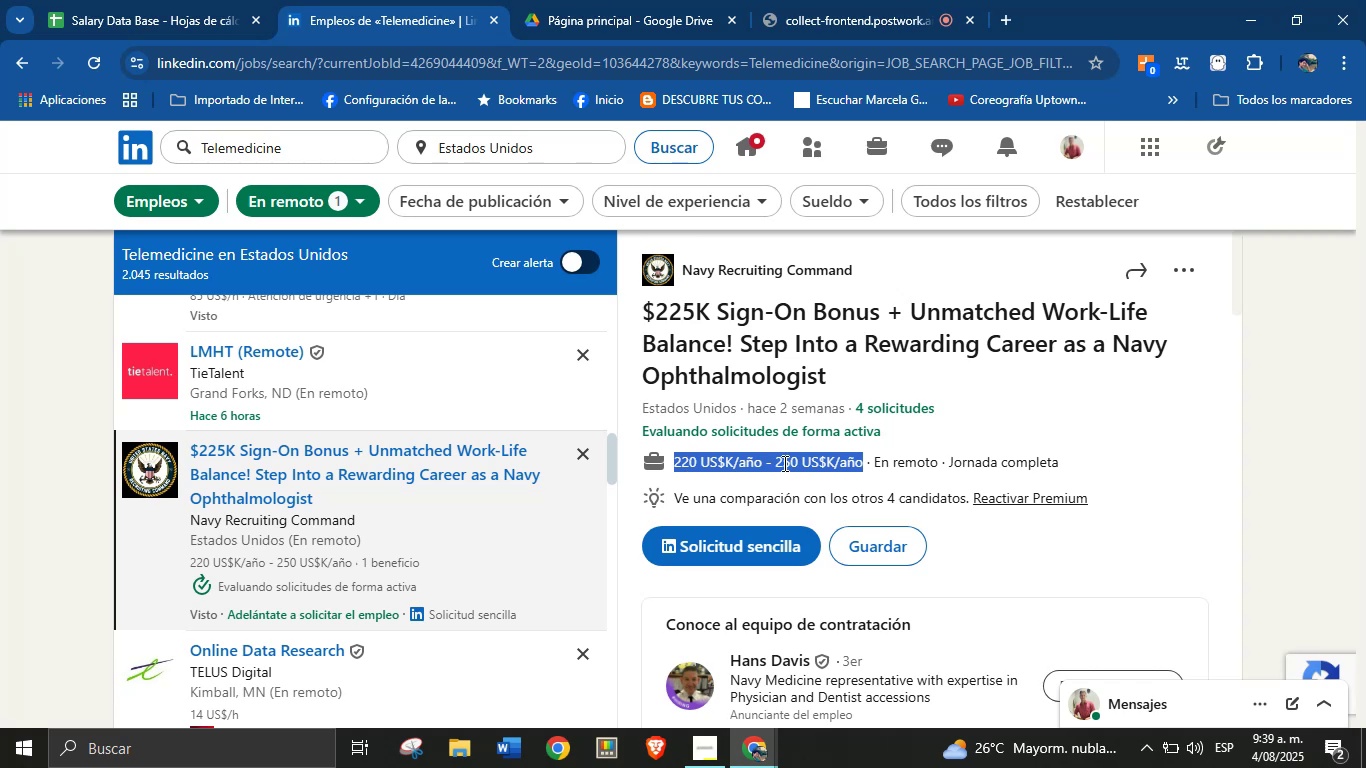 
key(Alt+AltLeft)
 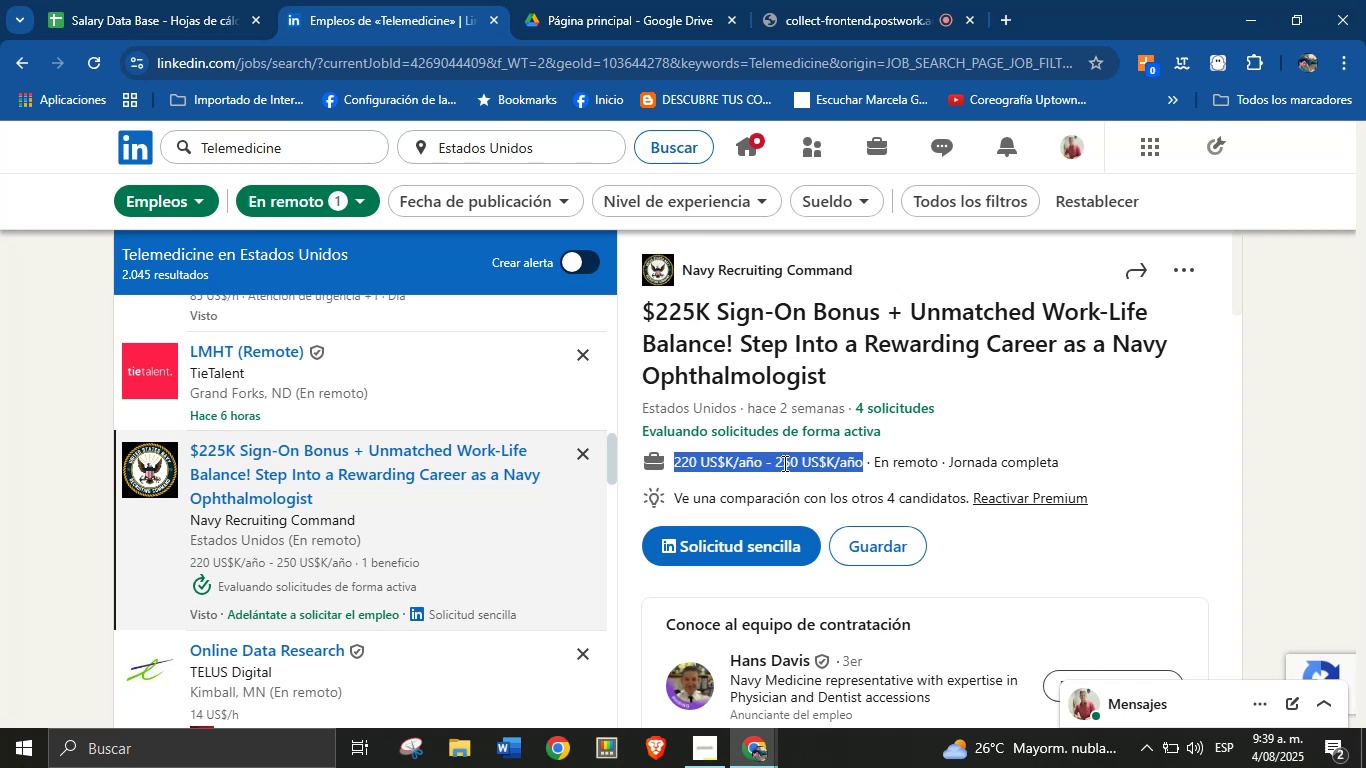 
key(Alt+Control+C)
 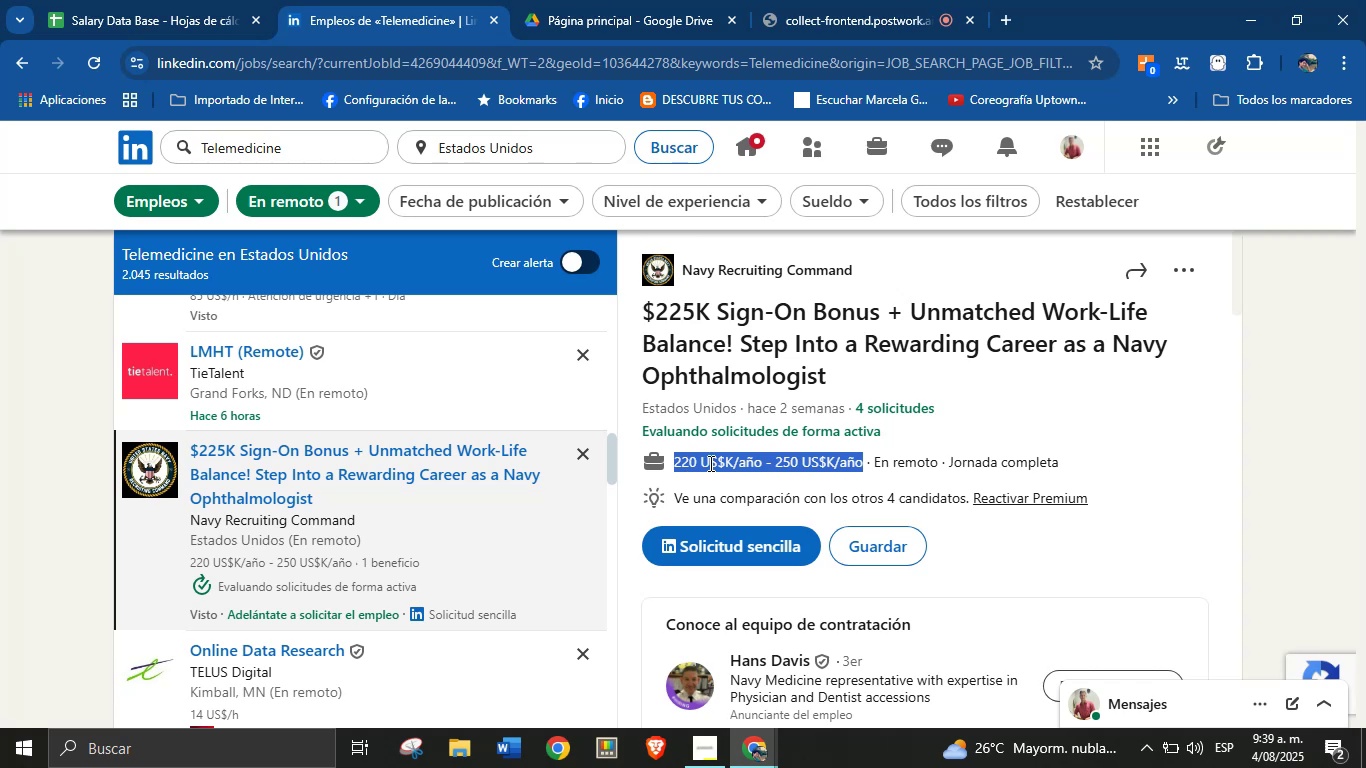 
scroll: coordinate [790, 476], scroll_direction: down, amount: 20.0
 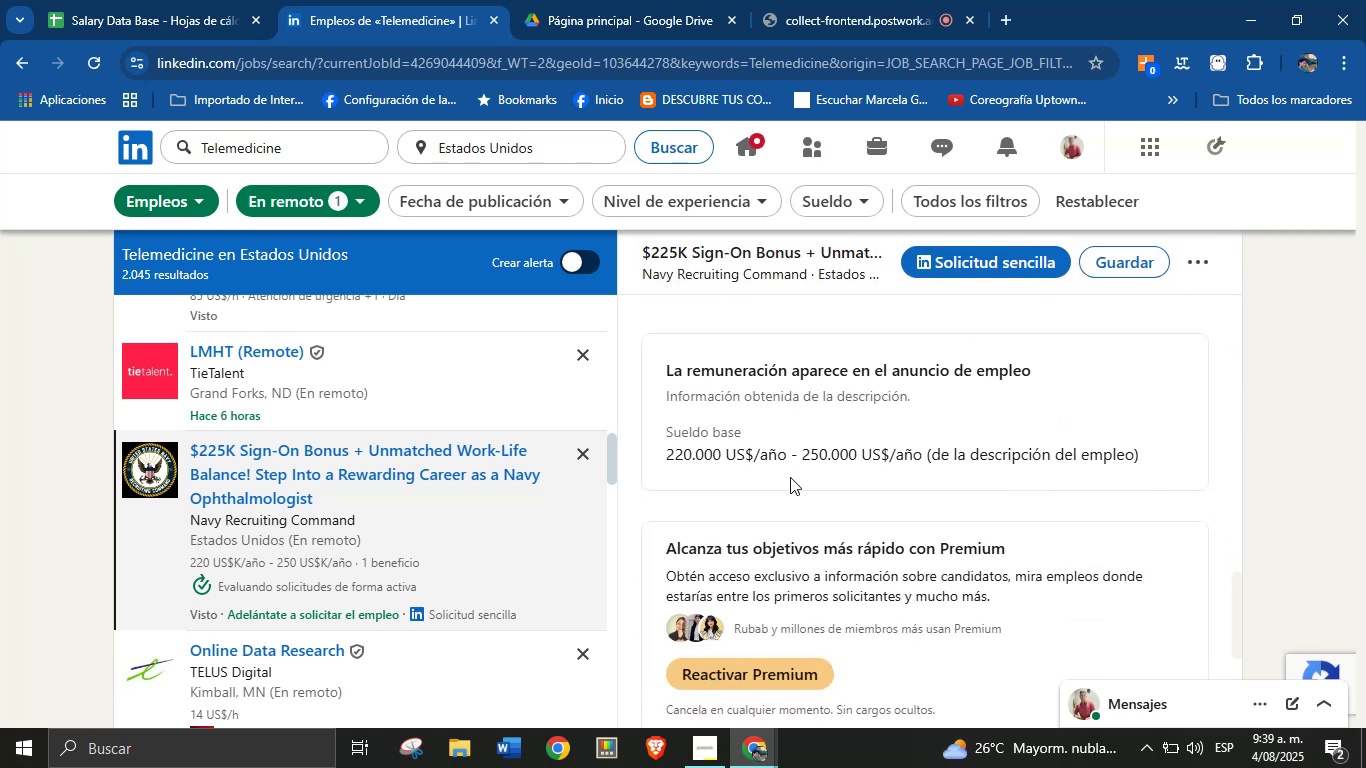 
scroll: coordinate [791, 477], scroll_direction: up, amount: 2.0
 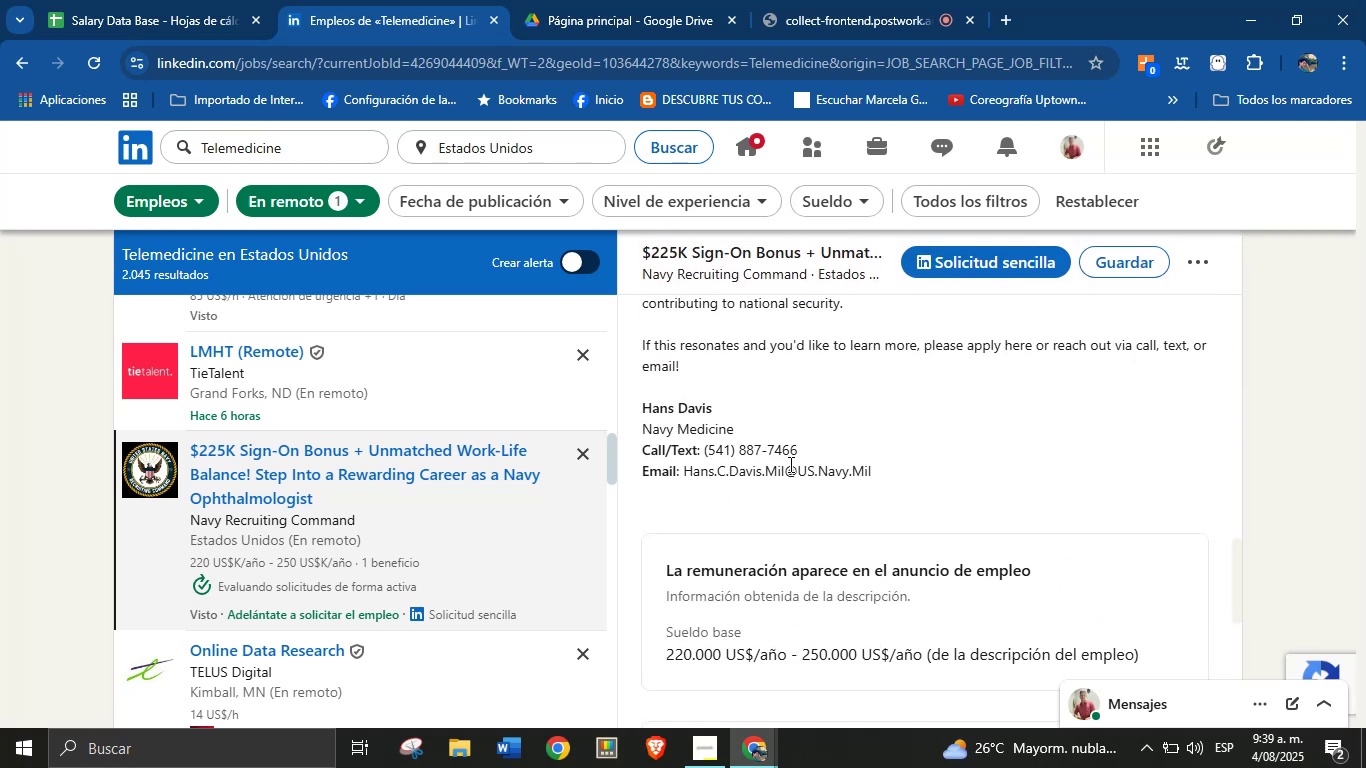 
scroll: coordinate [816, 542], scroll_direction: down, amount: 6.0
 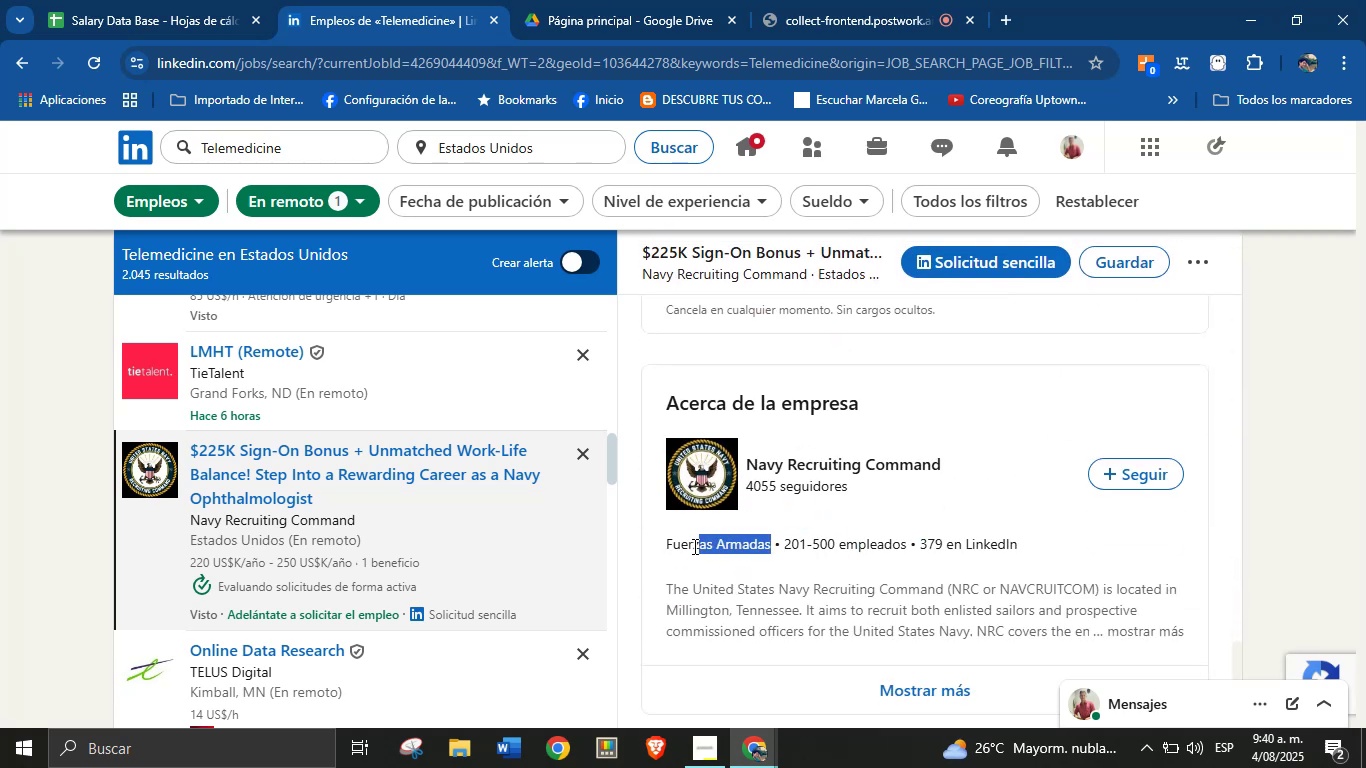 
key(Alt+Control+ControlLeft)
 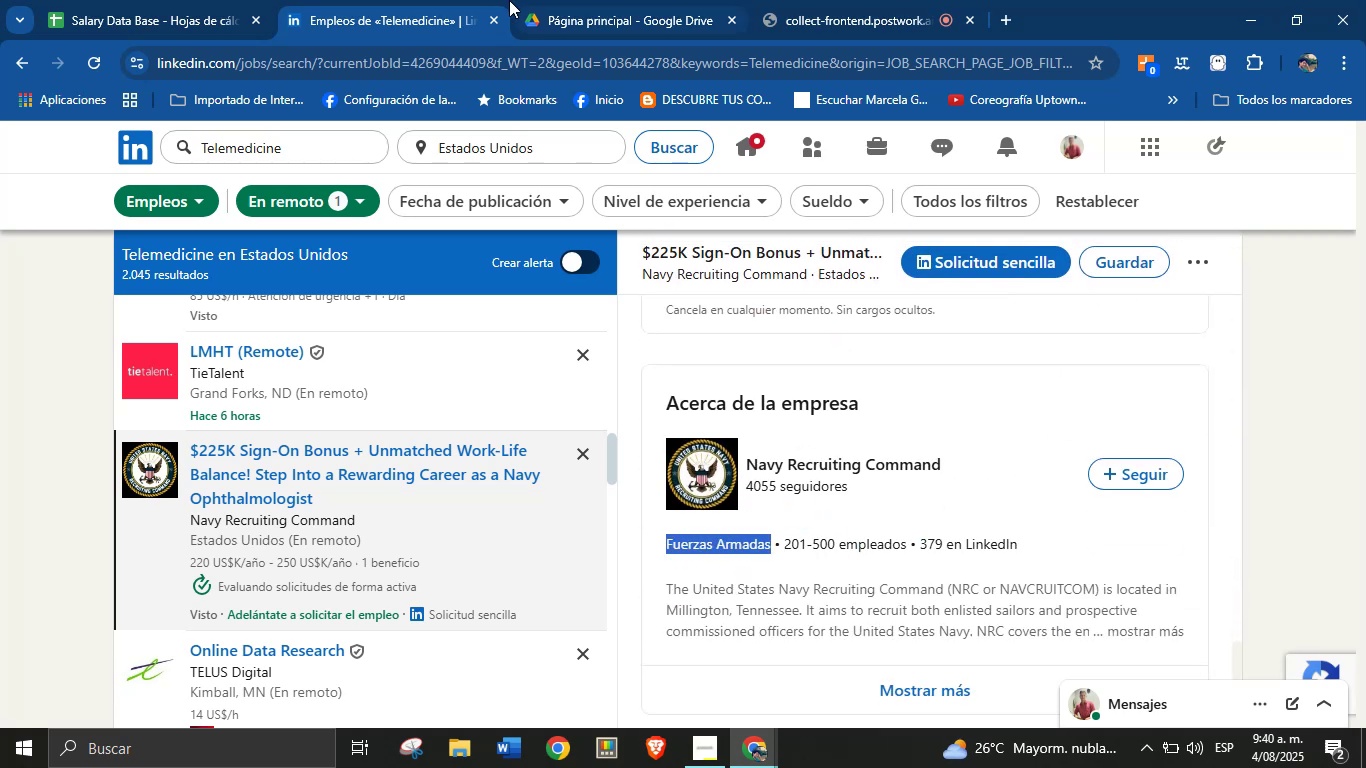 
key(Alt+AltLeft)
 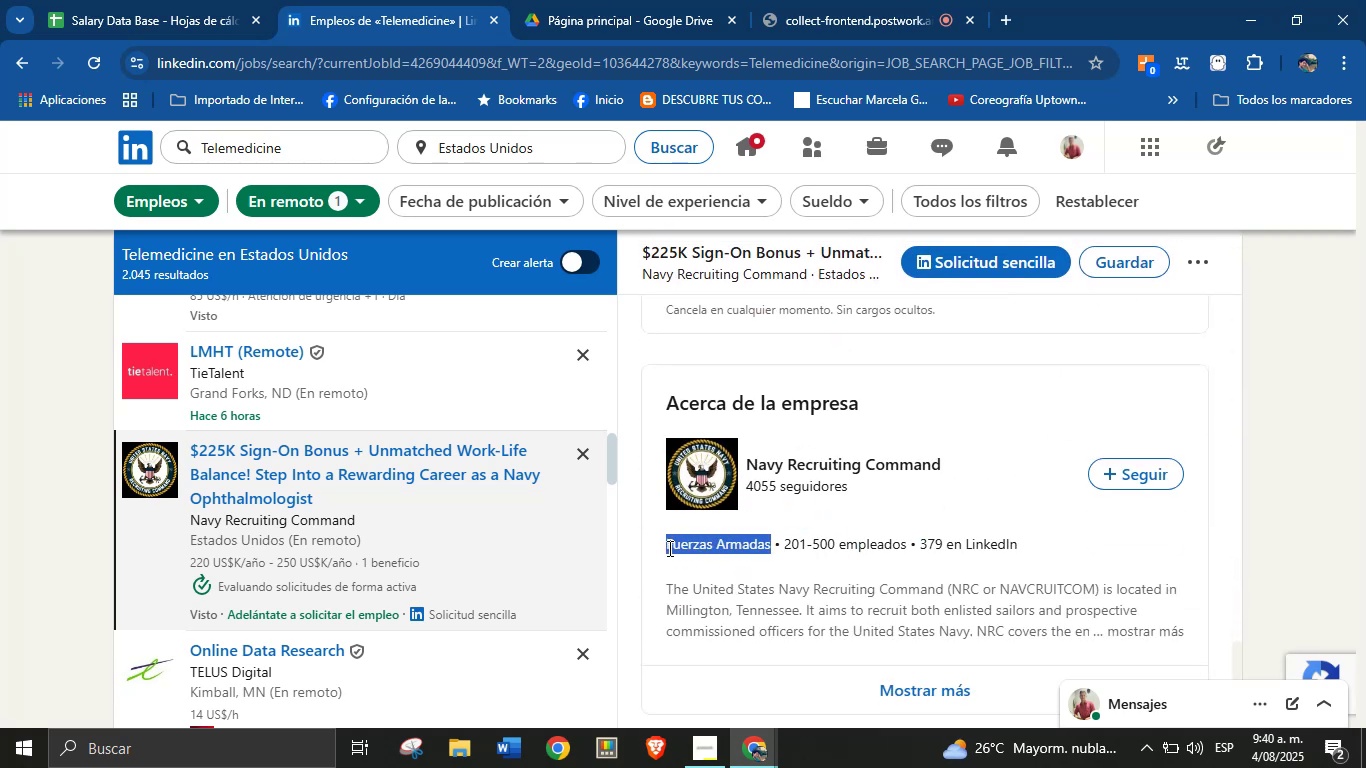 
key(Alt+Control+C)
 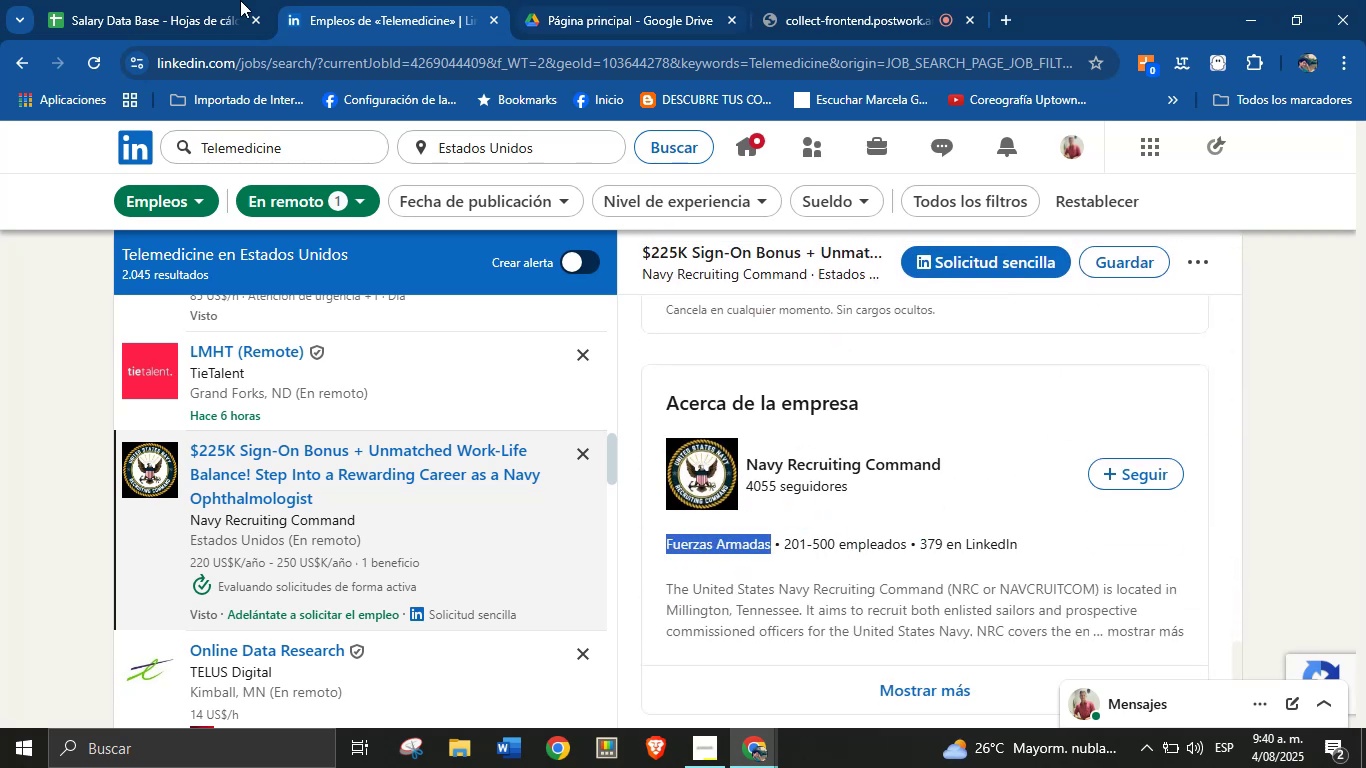 
left_click([178, 0])
 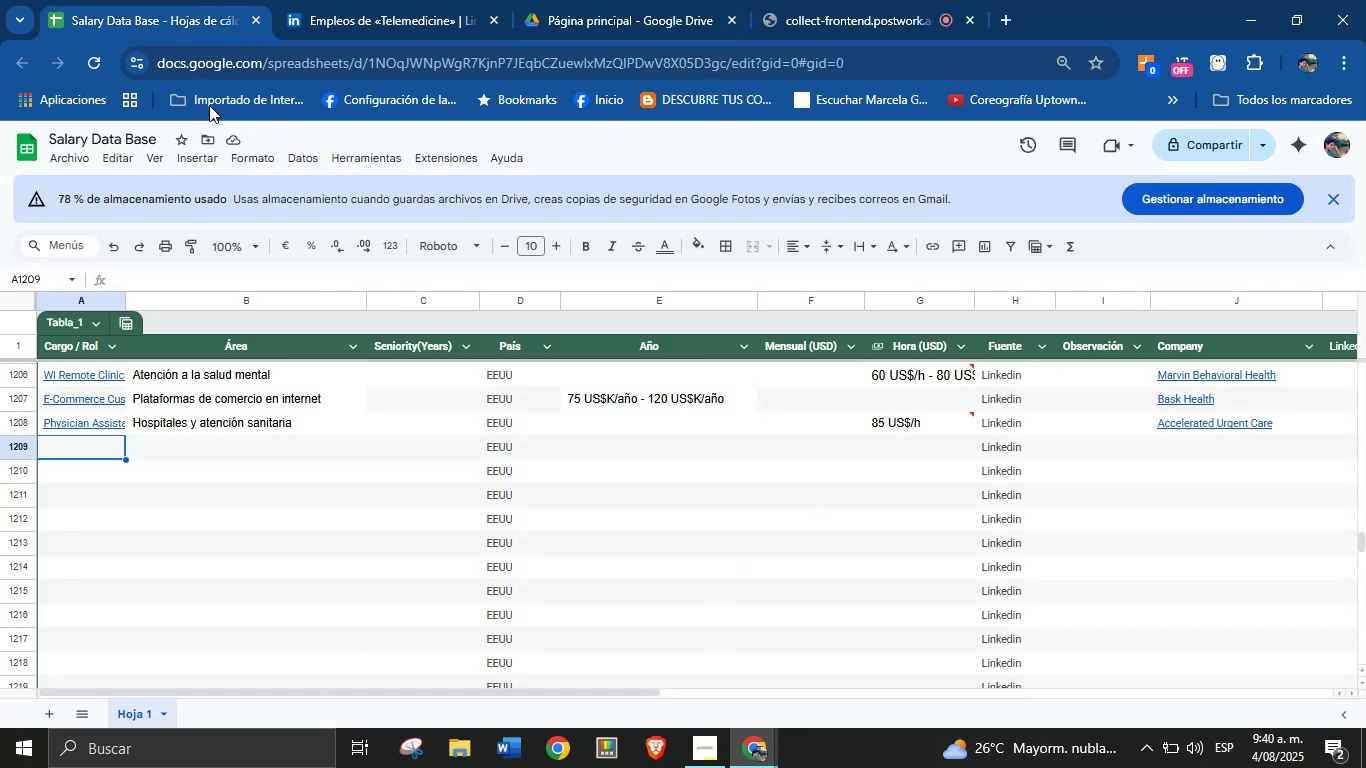 
key(Meta+V)
 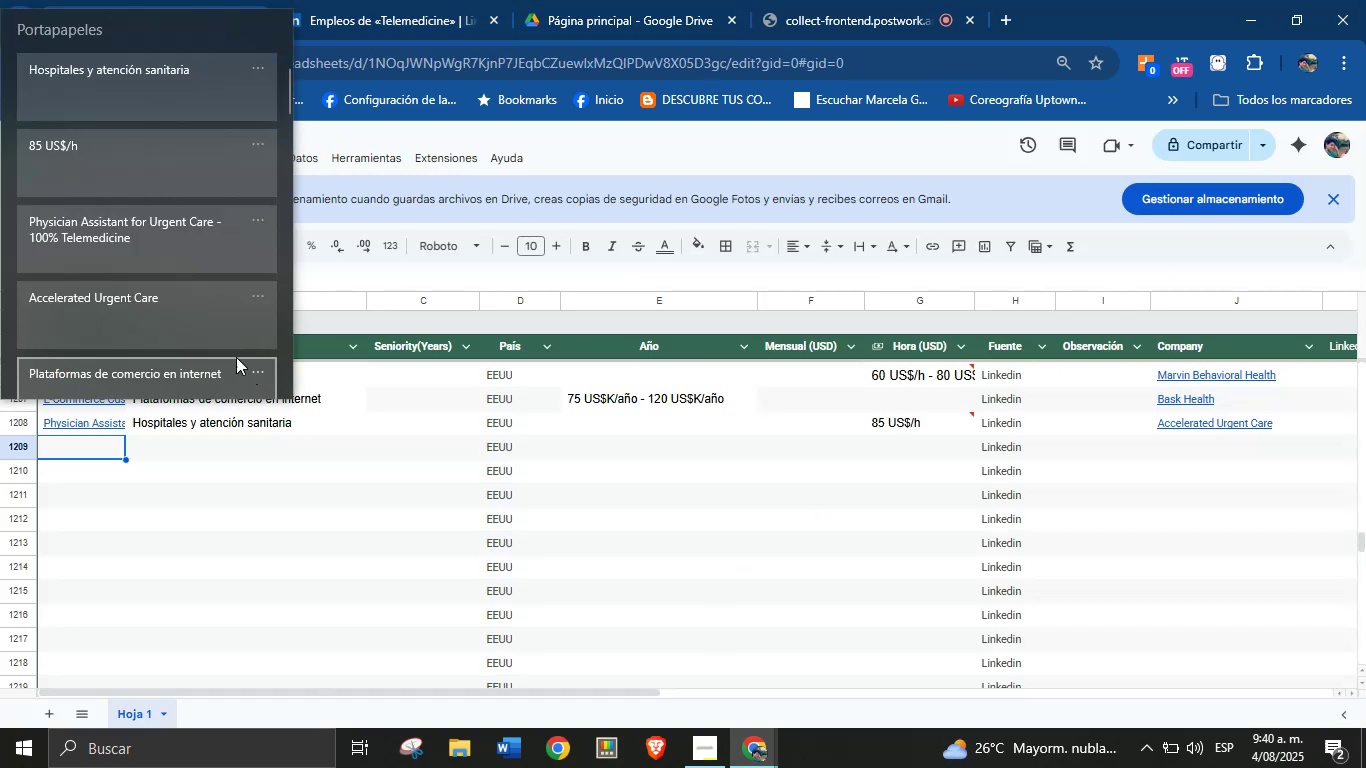 
key(Meta+MetaLeft)
 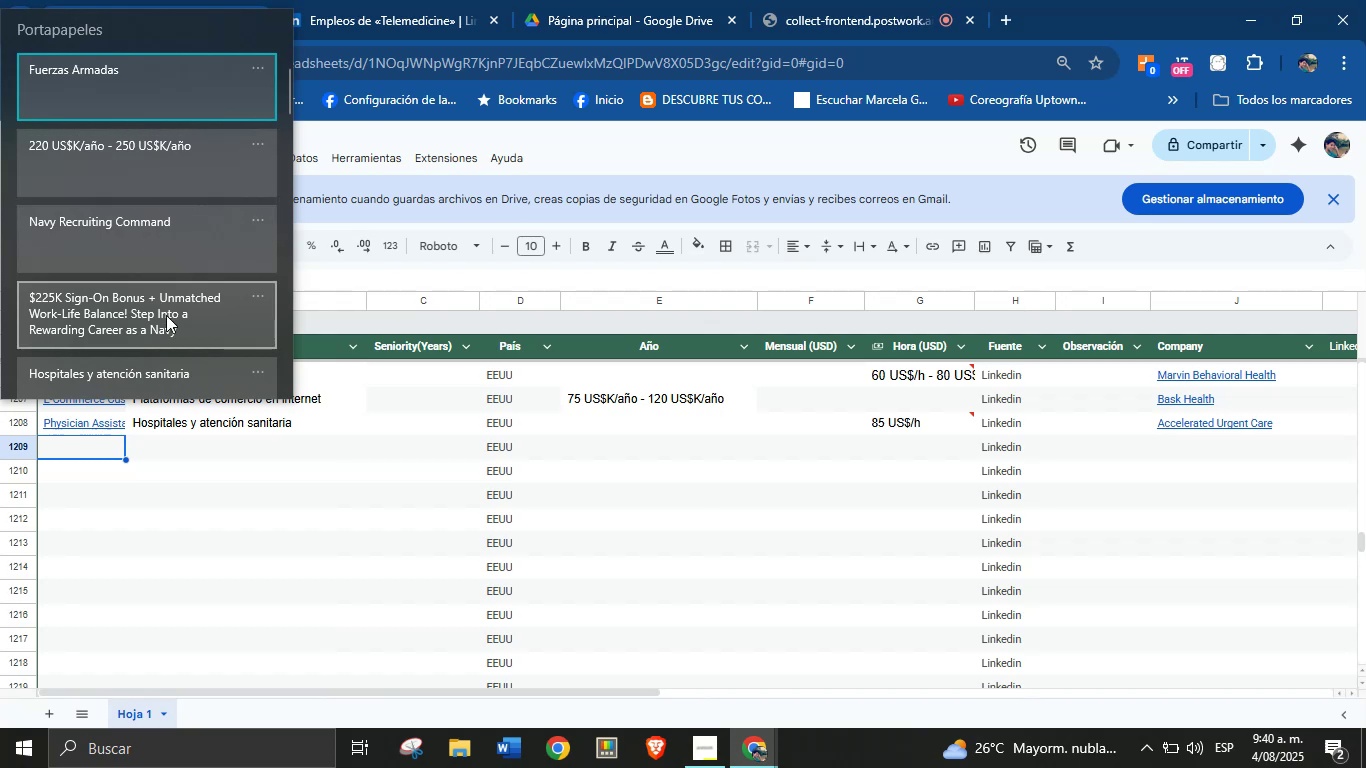 
key(Meta+MetaLeft)
 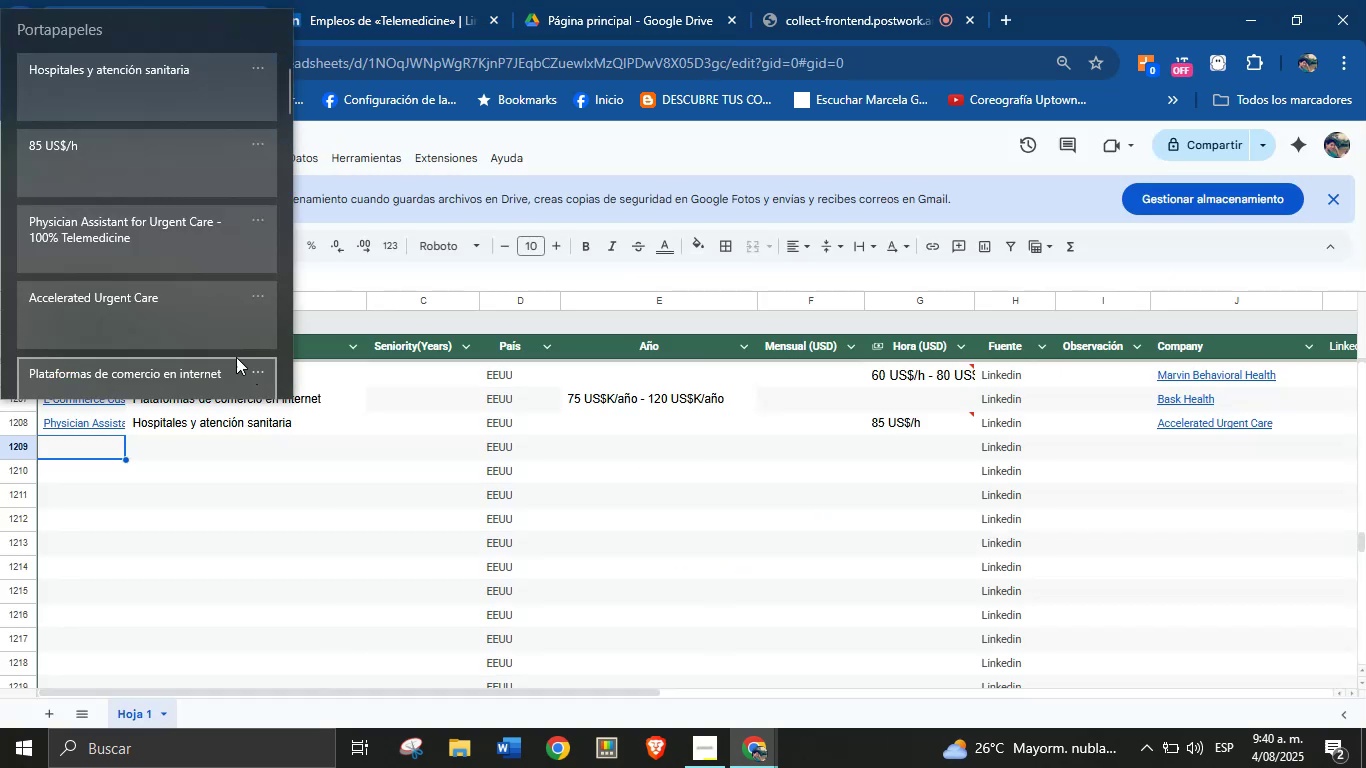 
left_click([159, 316])
 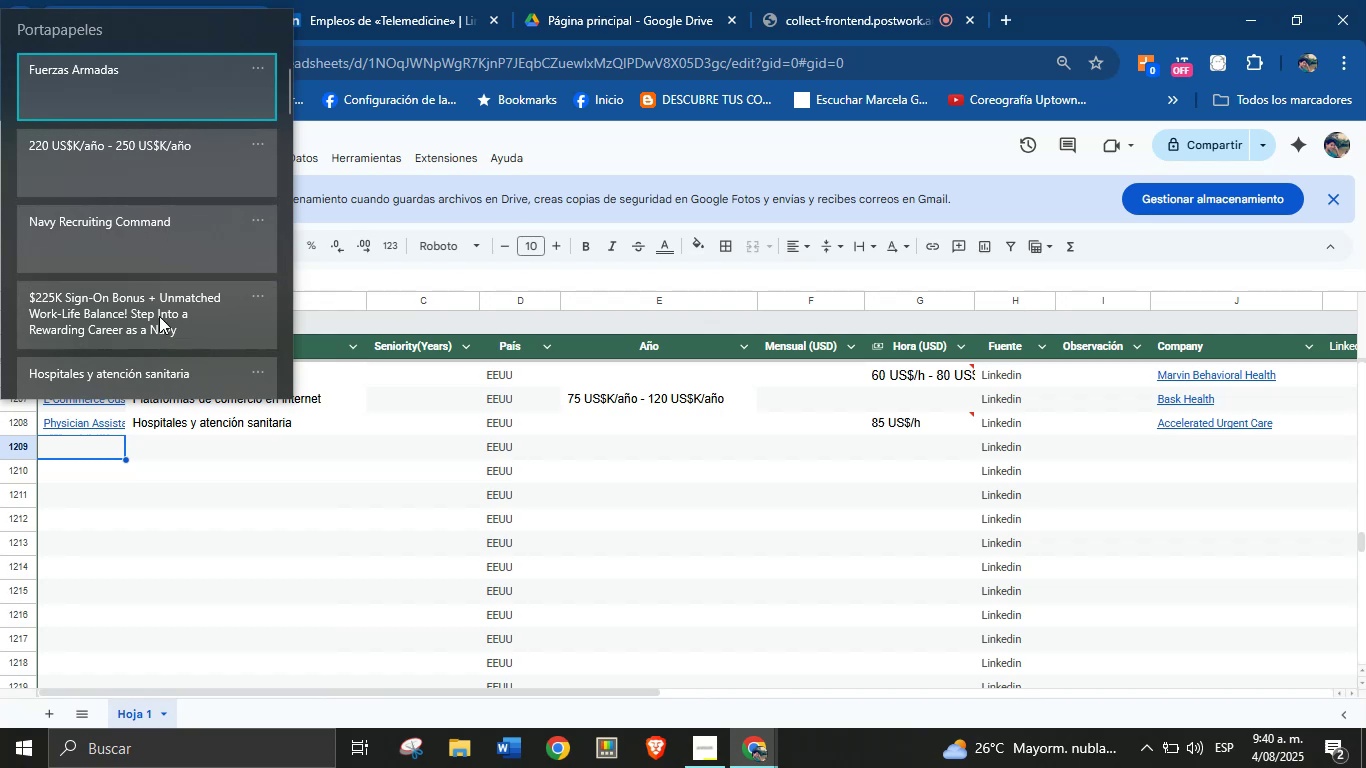 
key(Control+ControlLeft)
 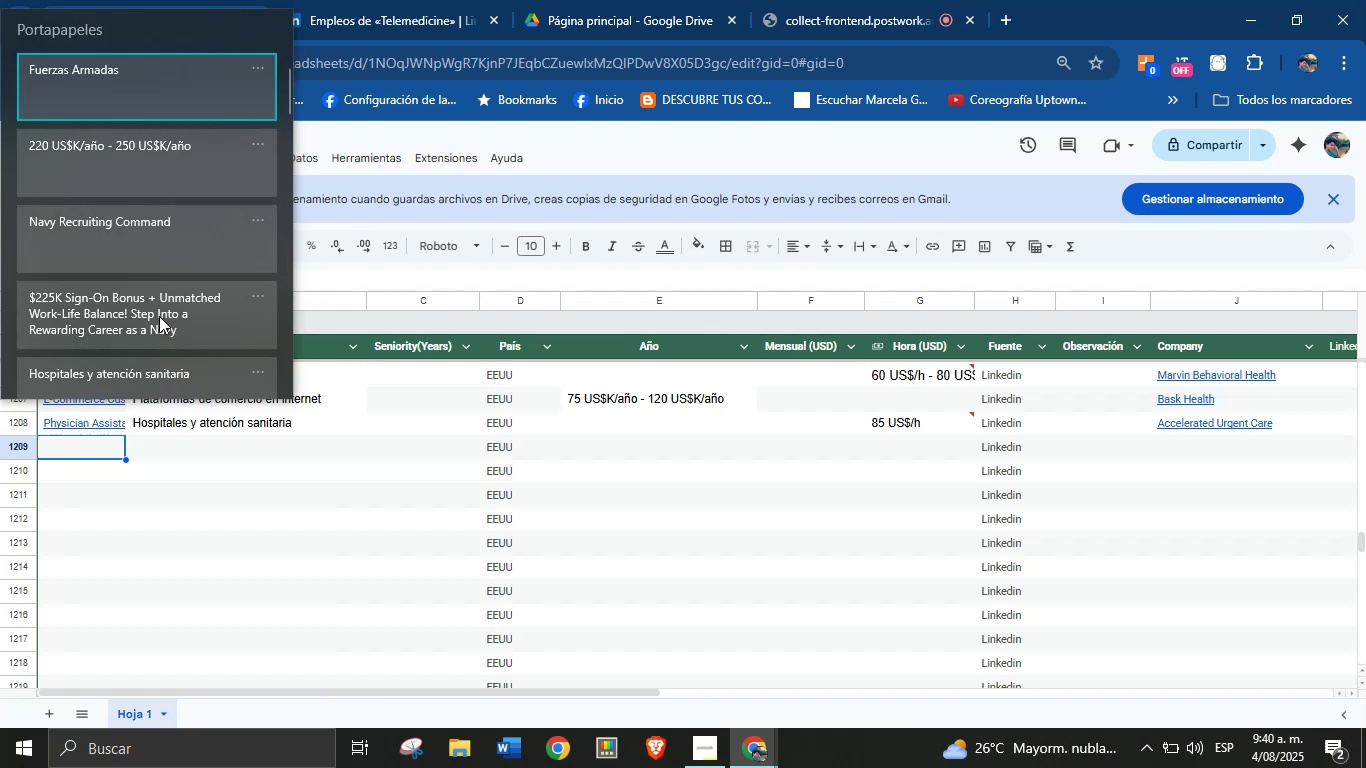 
key(Control+V)
 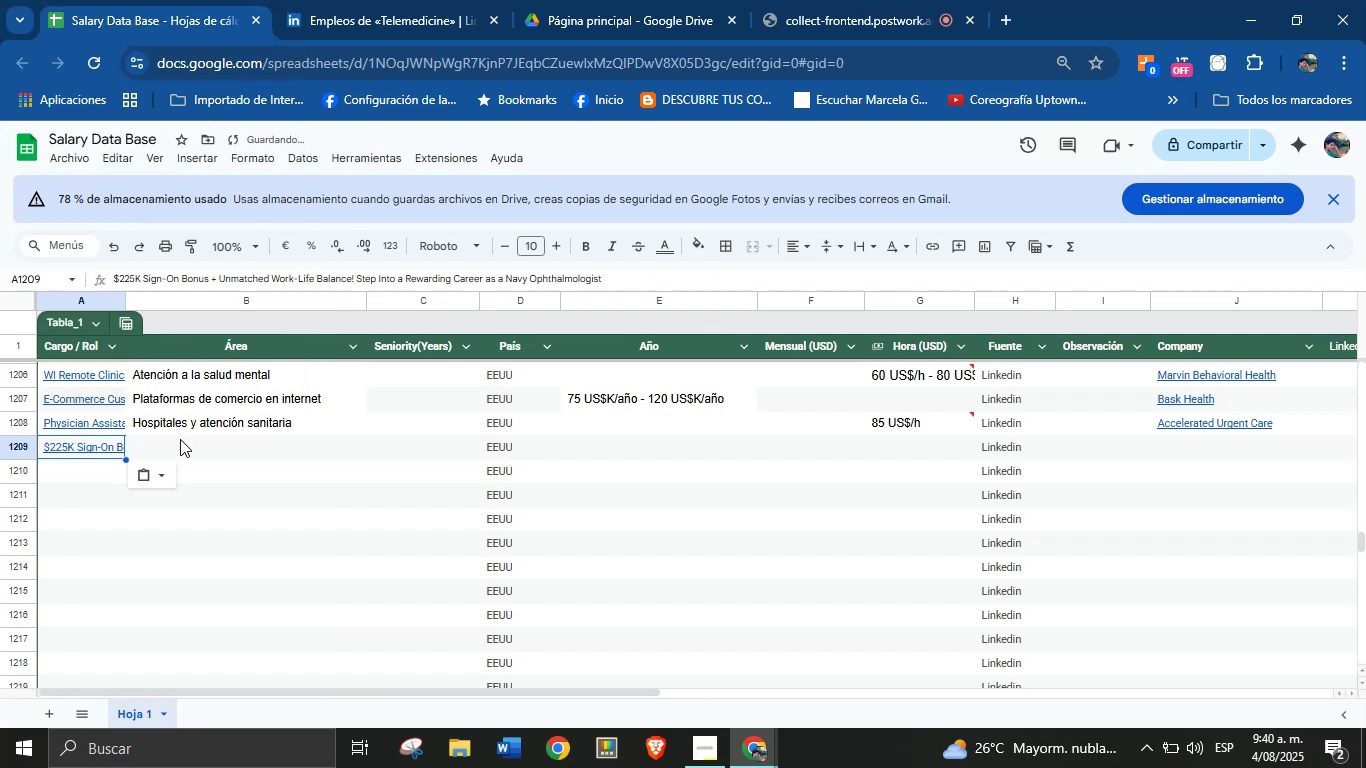 
left_click([178, 451])
 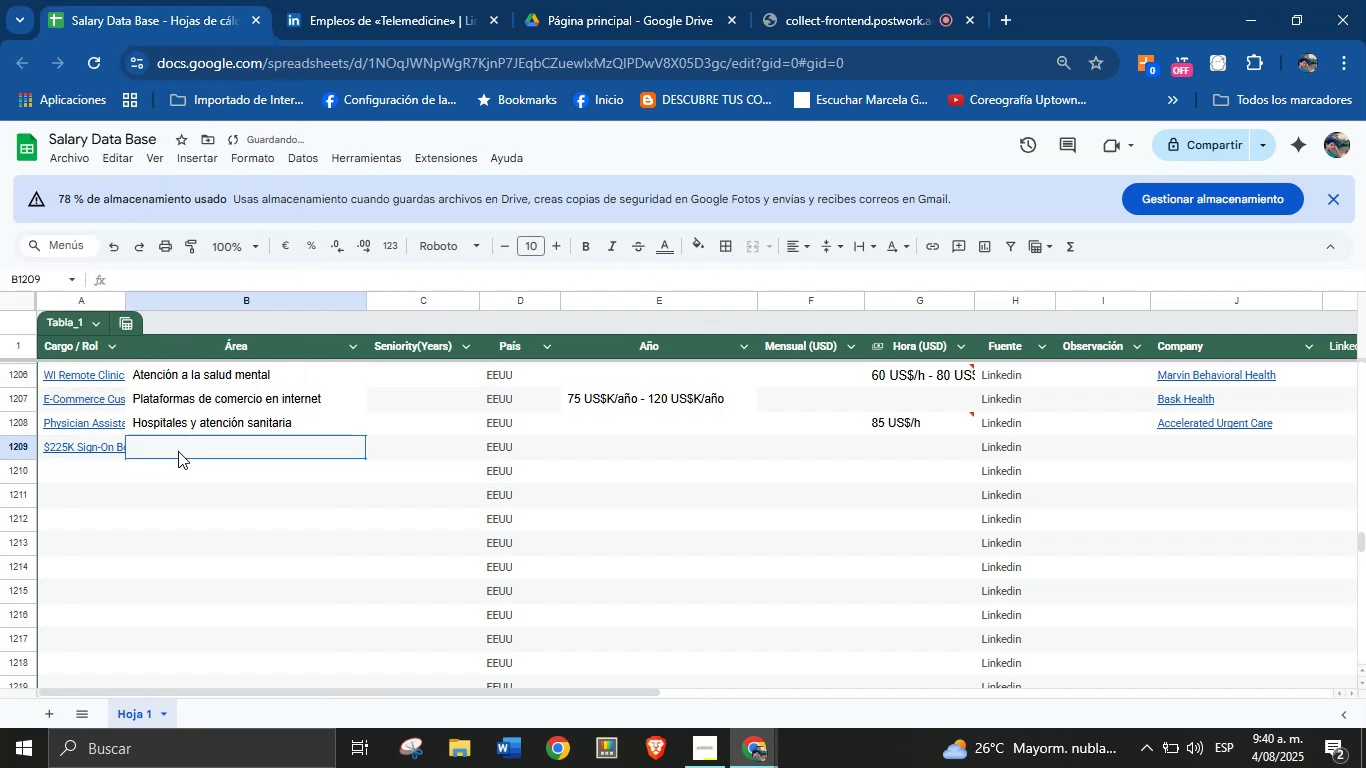 
key(Meta+MetaLeft)
 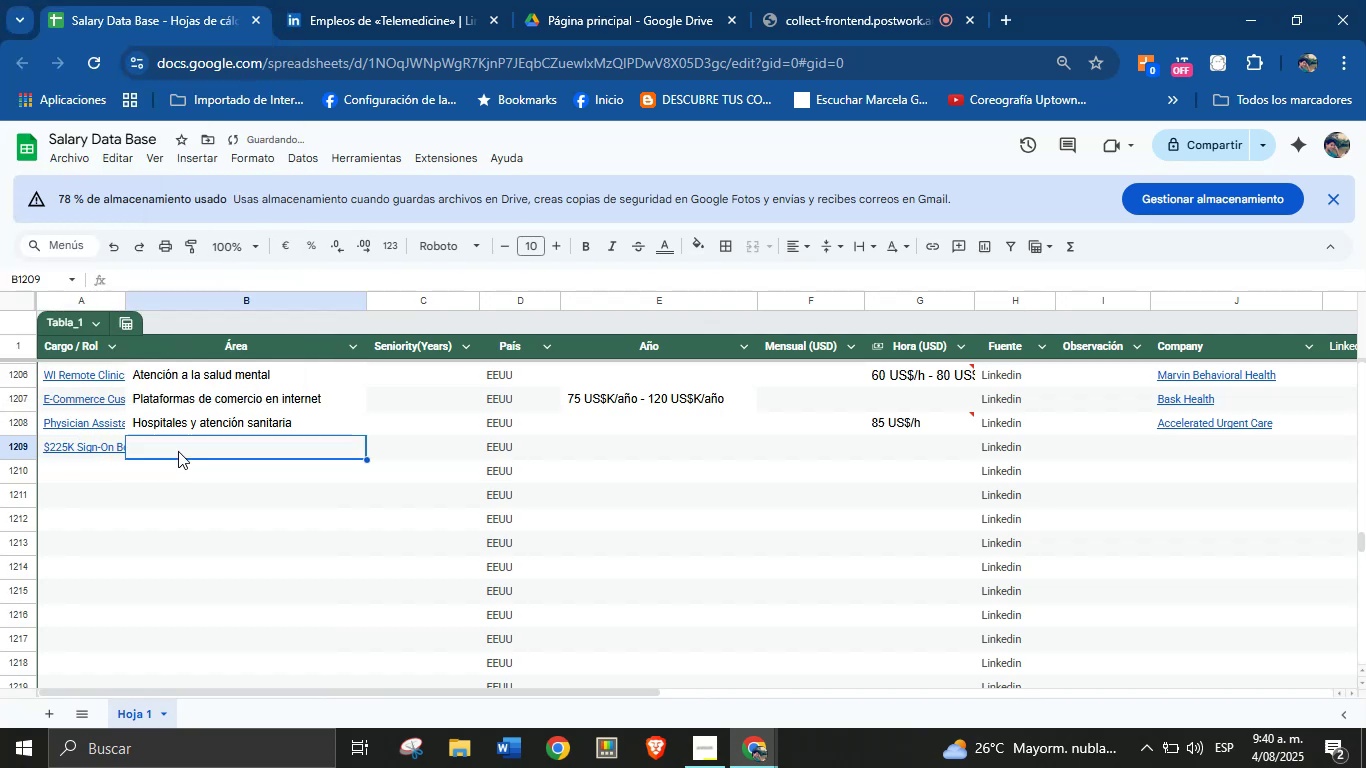 
key(Meta+MetaLeft)
 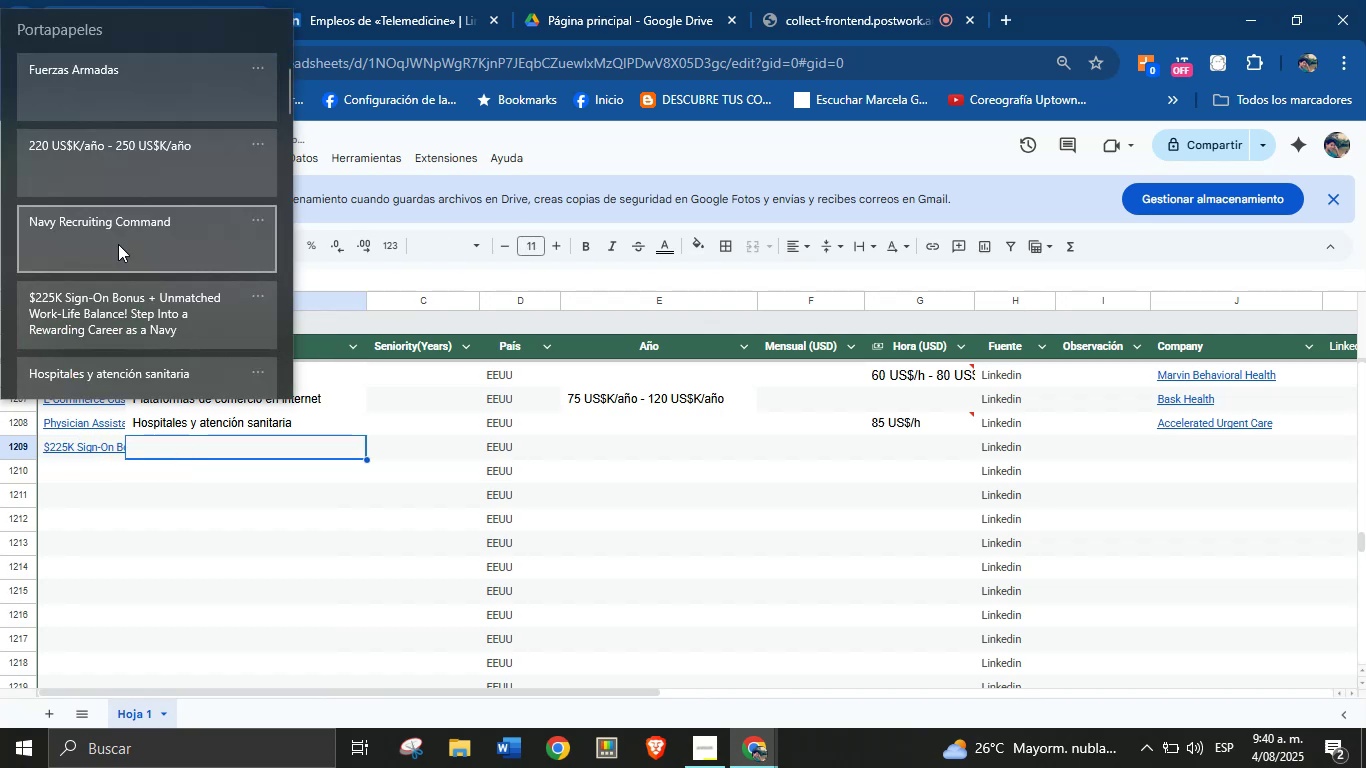 
key(Meta+V)
 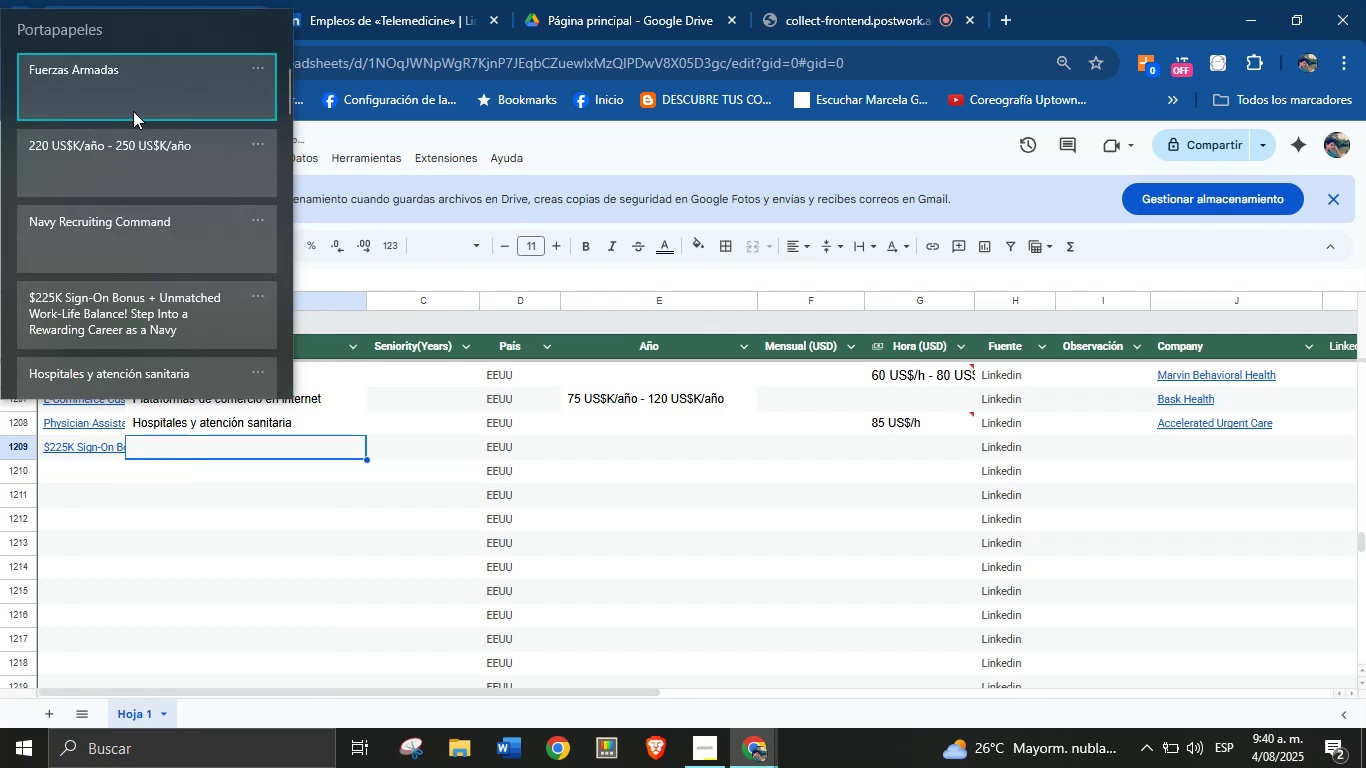 
left_click([138, 101])
 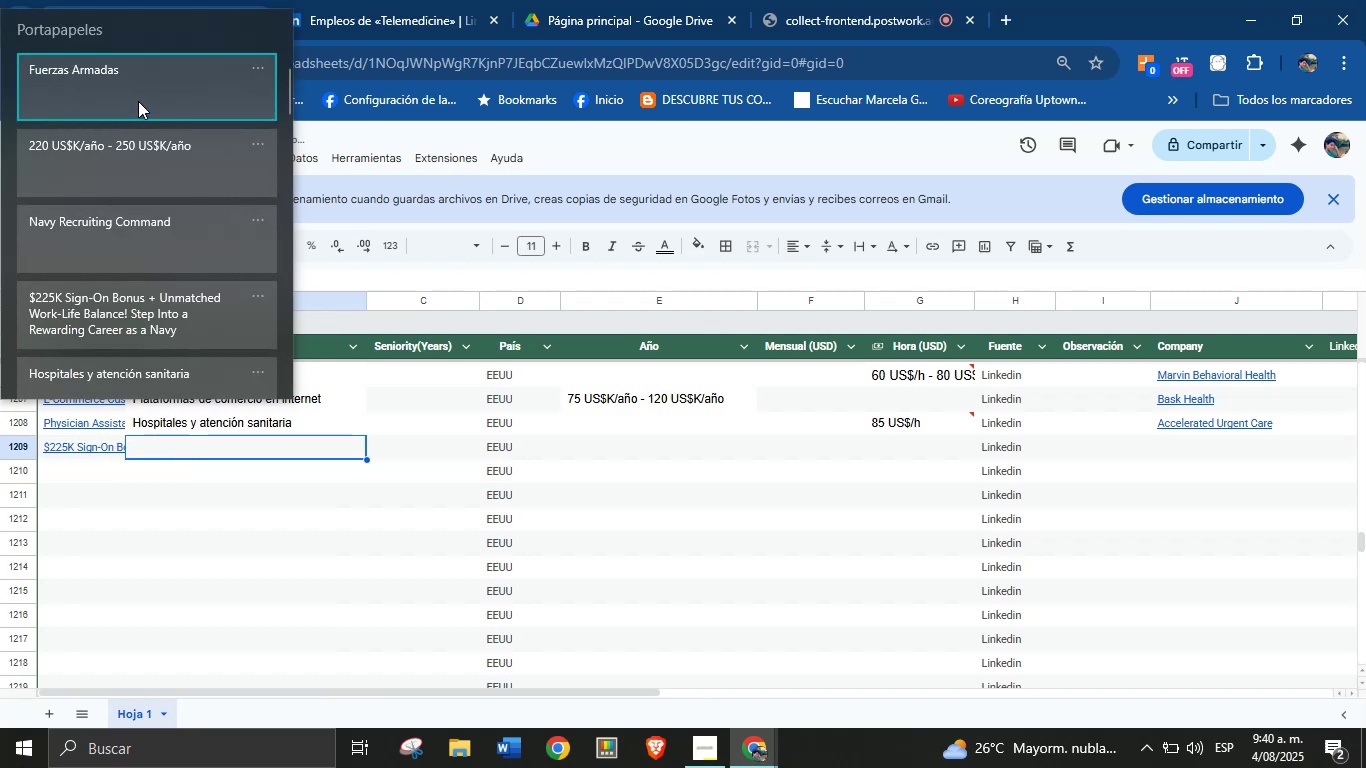 
key(Control+ControlLeft)
 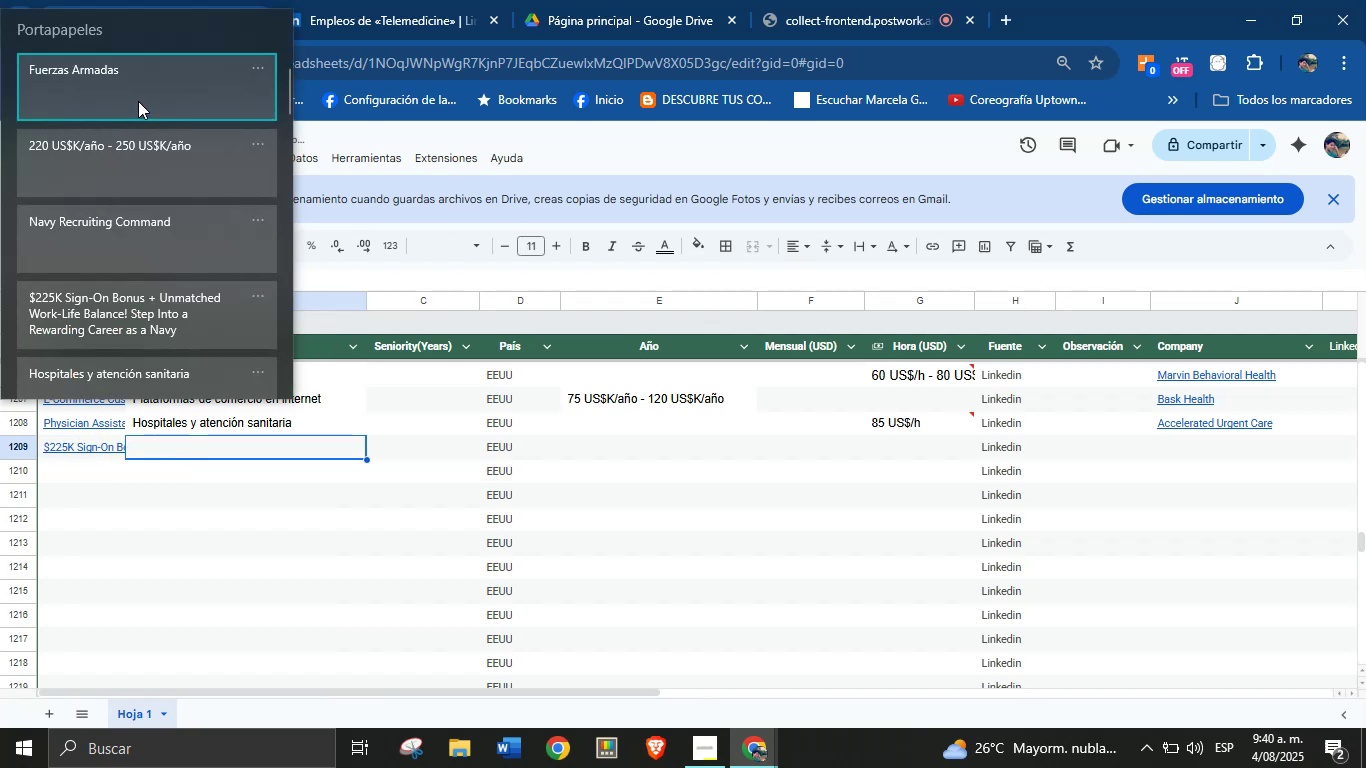 
key(Control+V)
 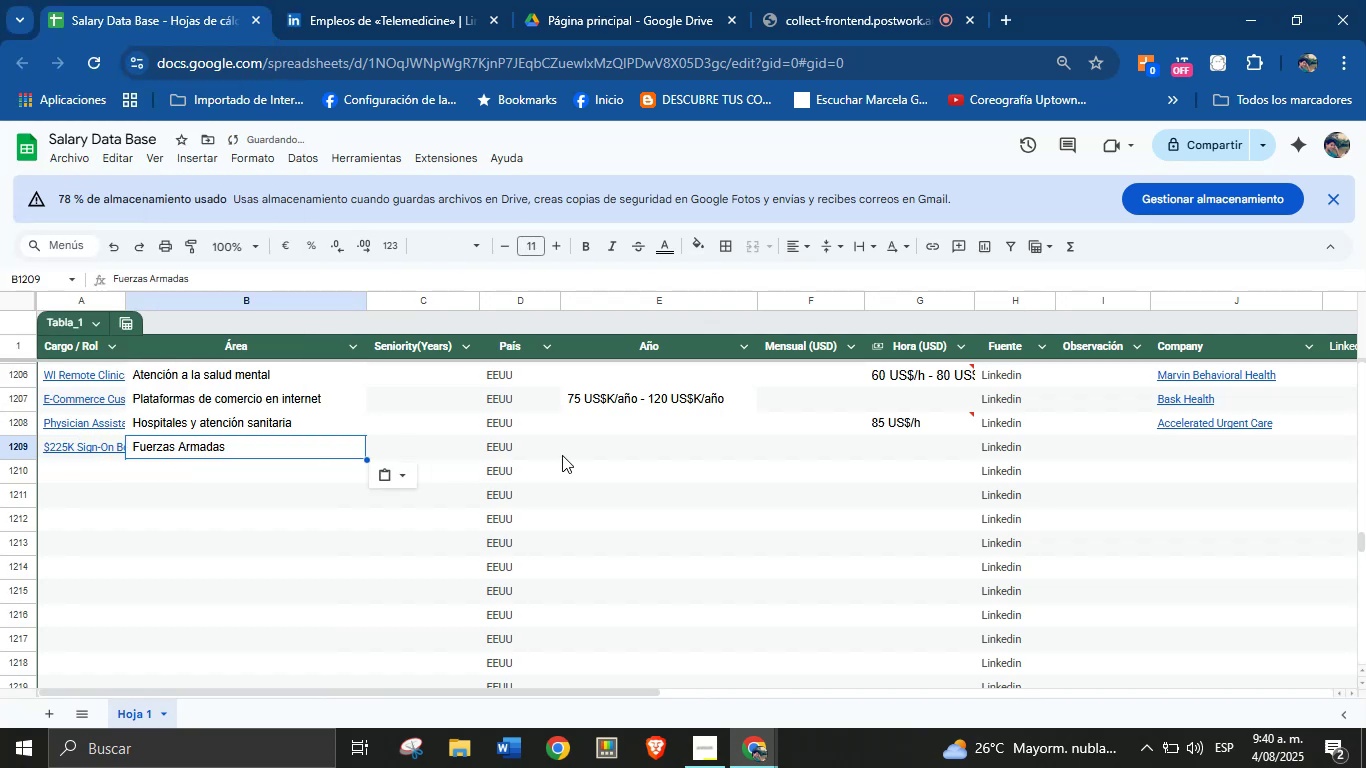 
left_click([603, 440])
 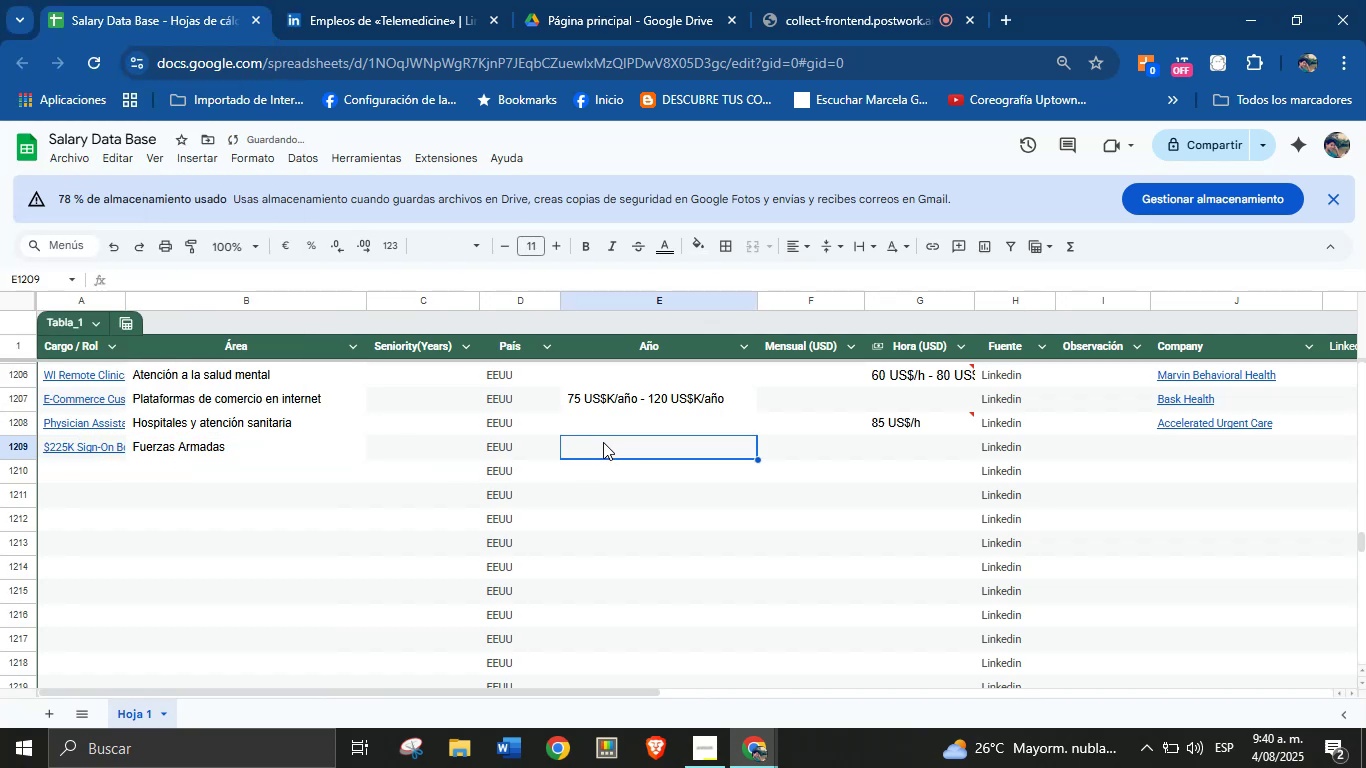 
key(Meta+MetaLeft)
 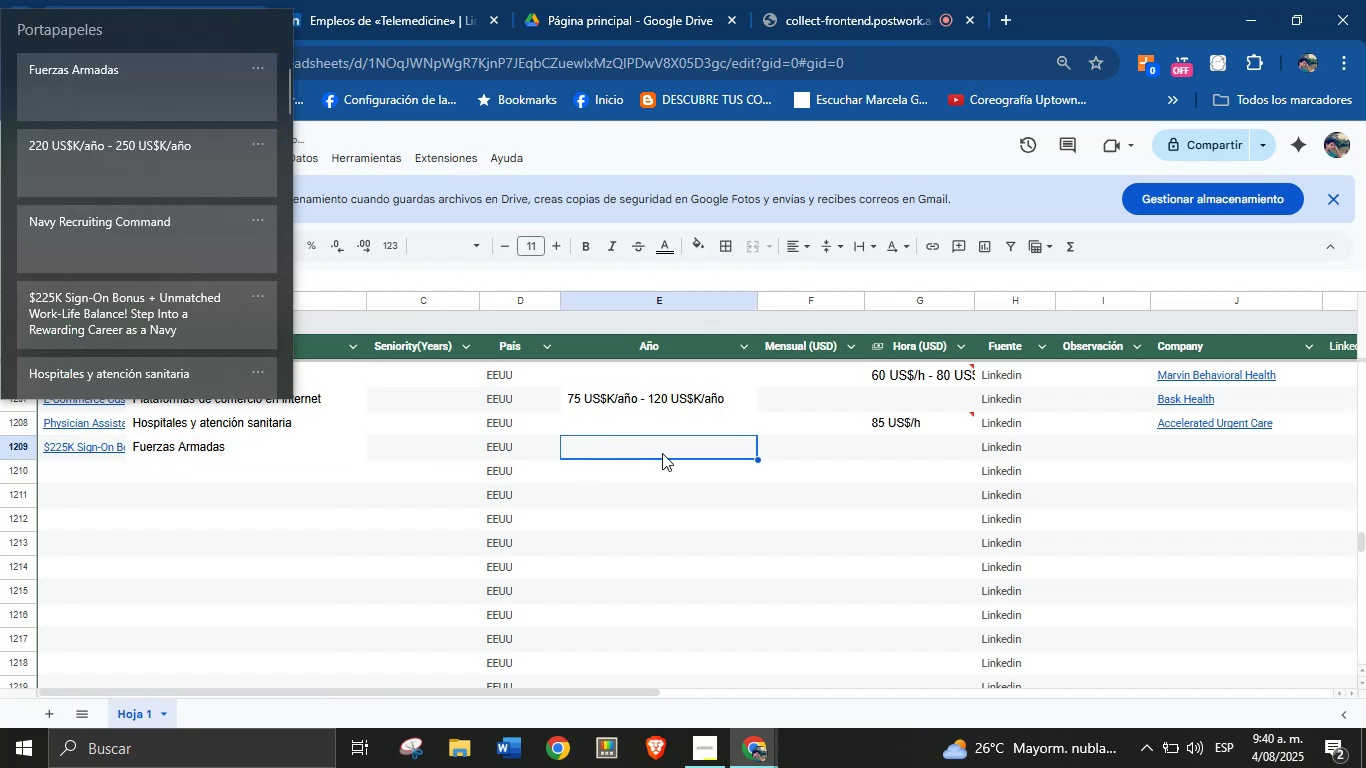 
key(Meta+MetaLeft)
 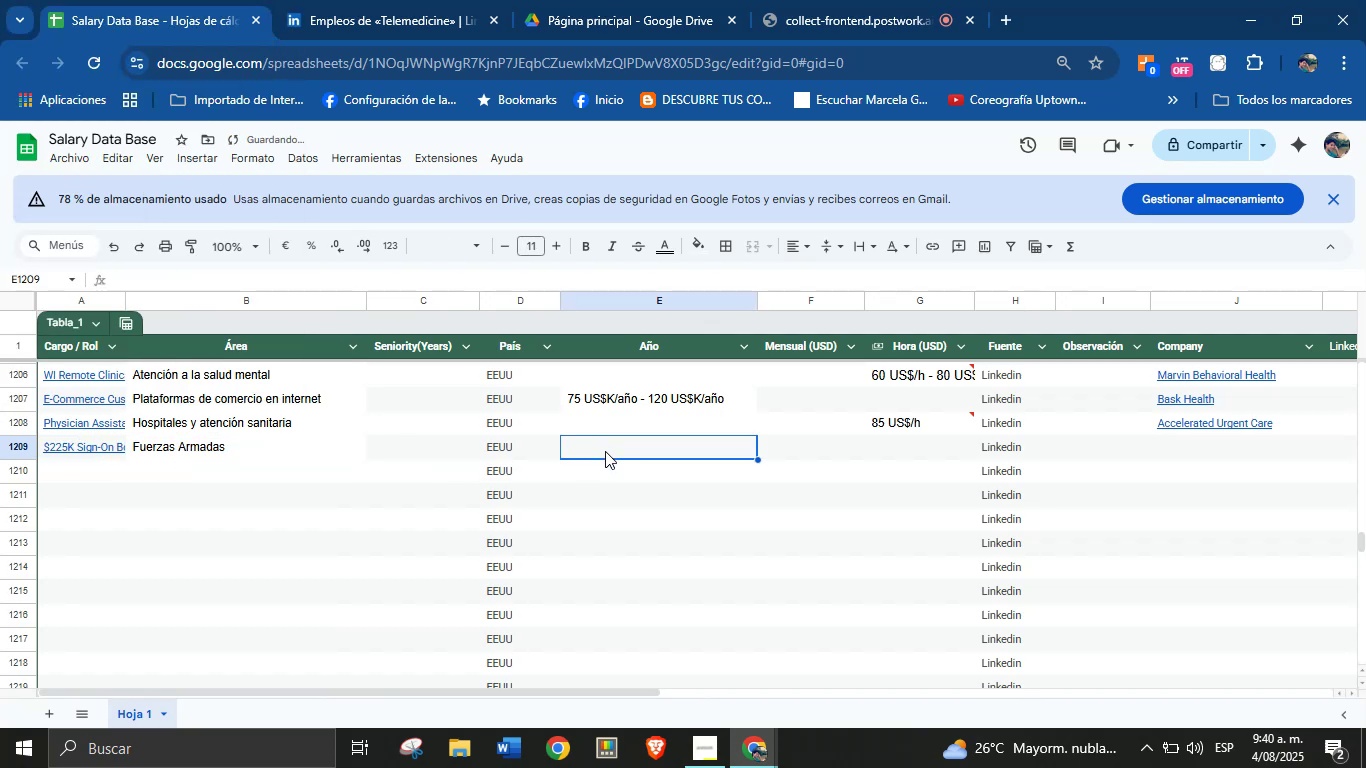 
key(Meta+V)
 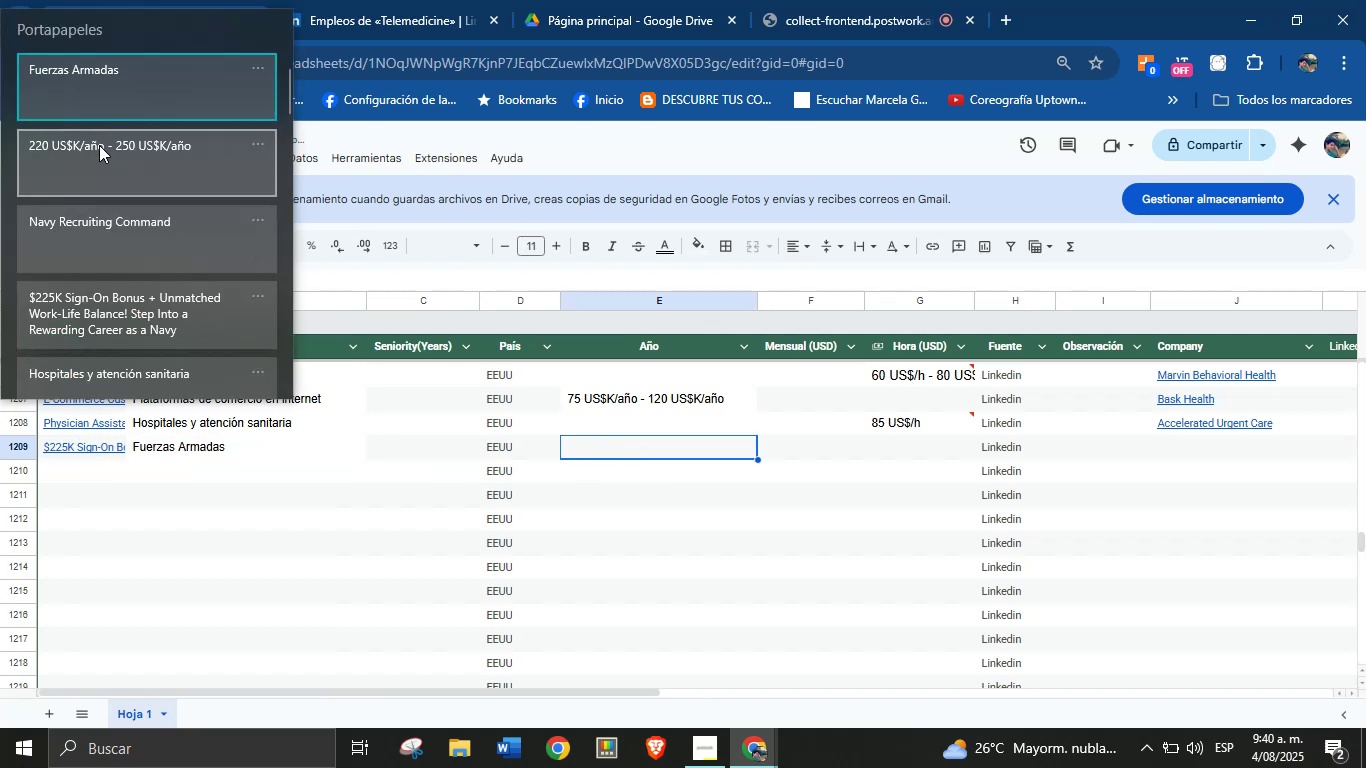 
left_click([137, 177])
 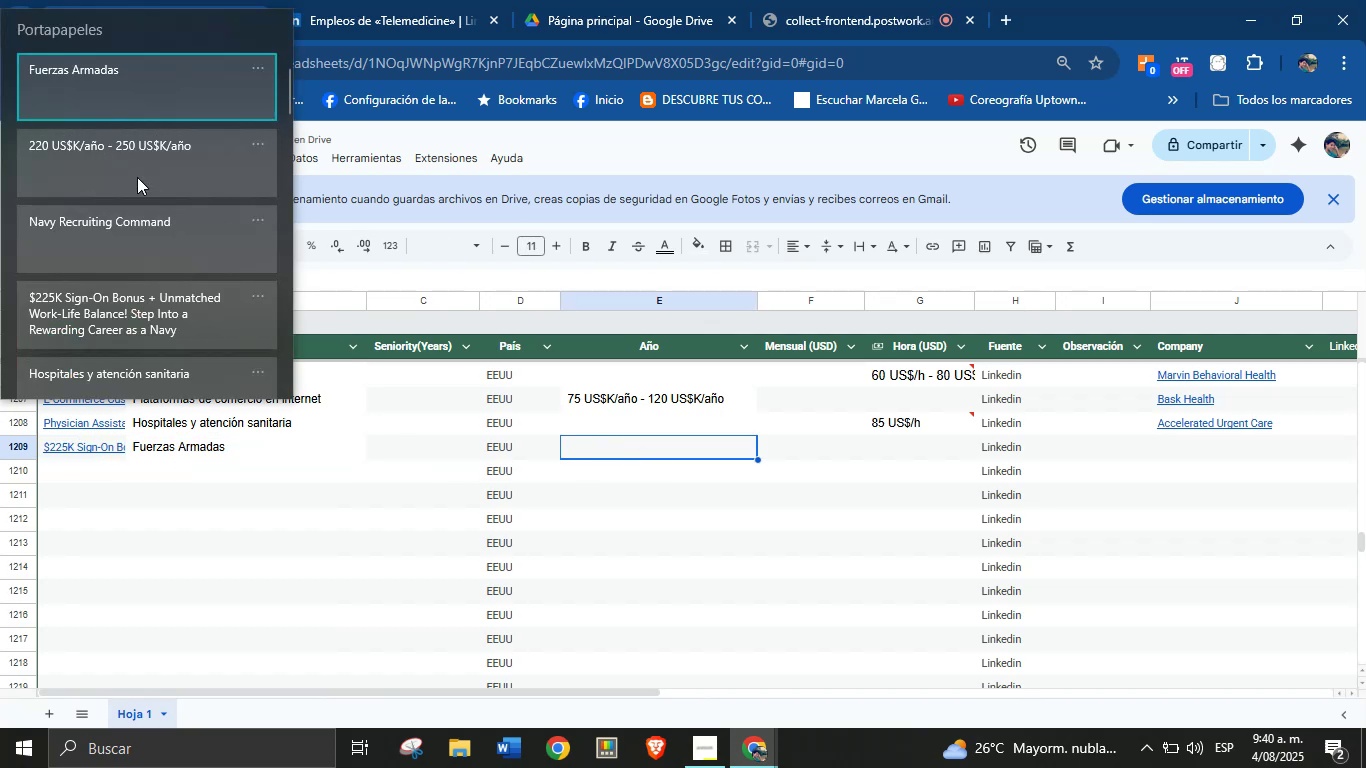 
key(Control+ControlLeft)
 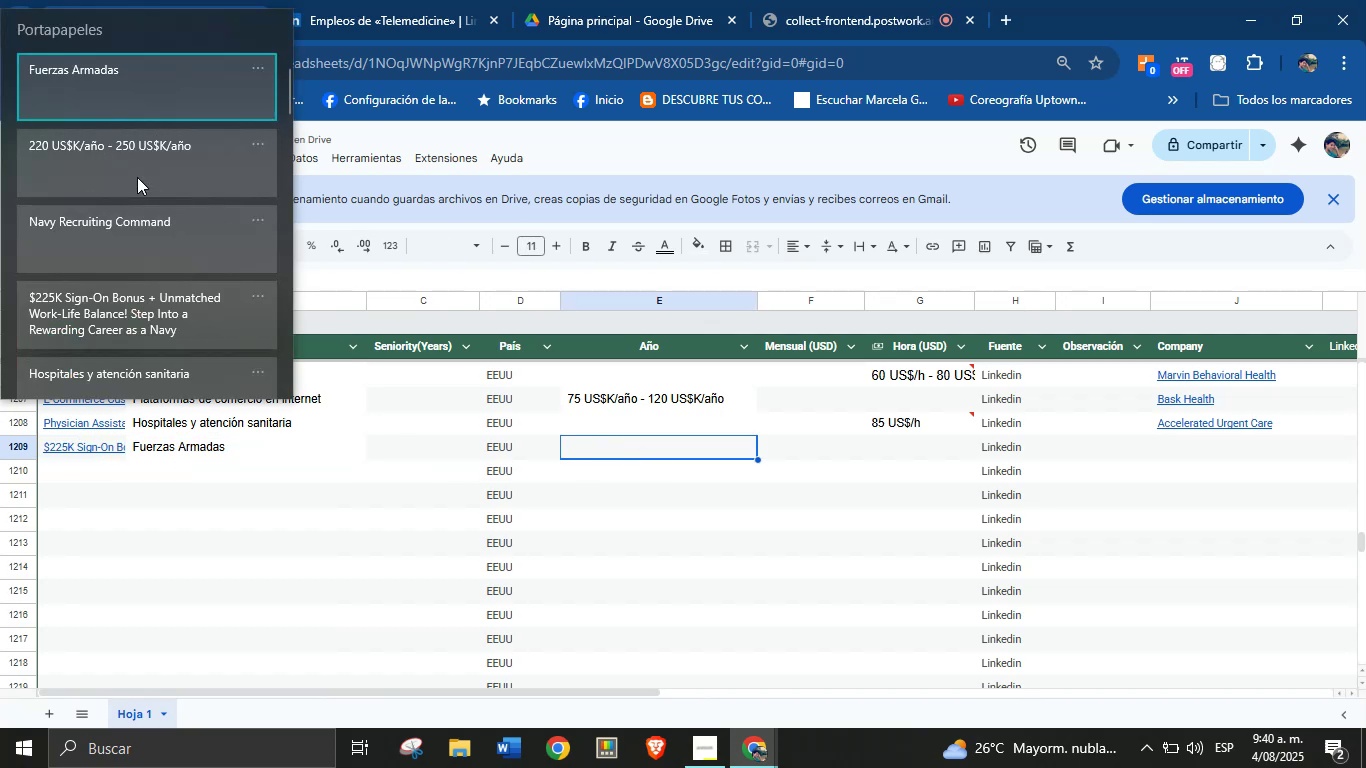 
key(Control+V)
 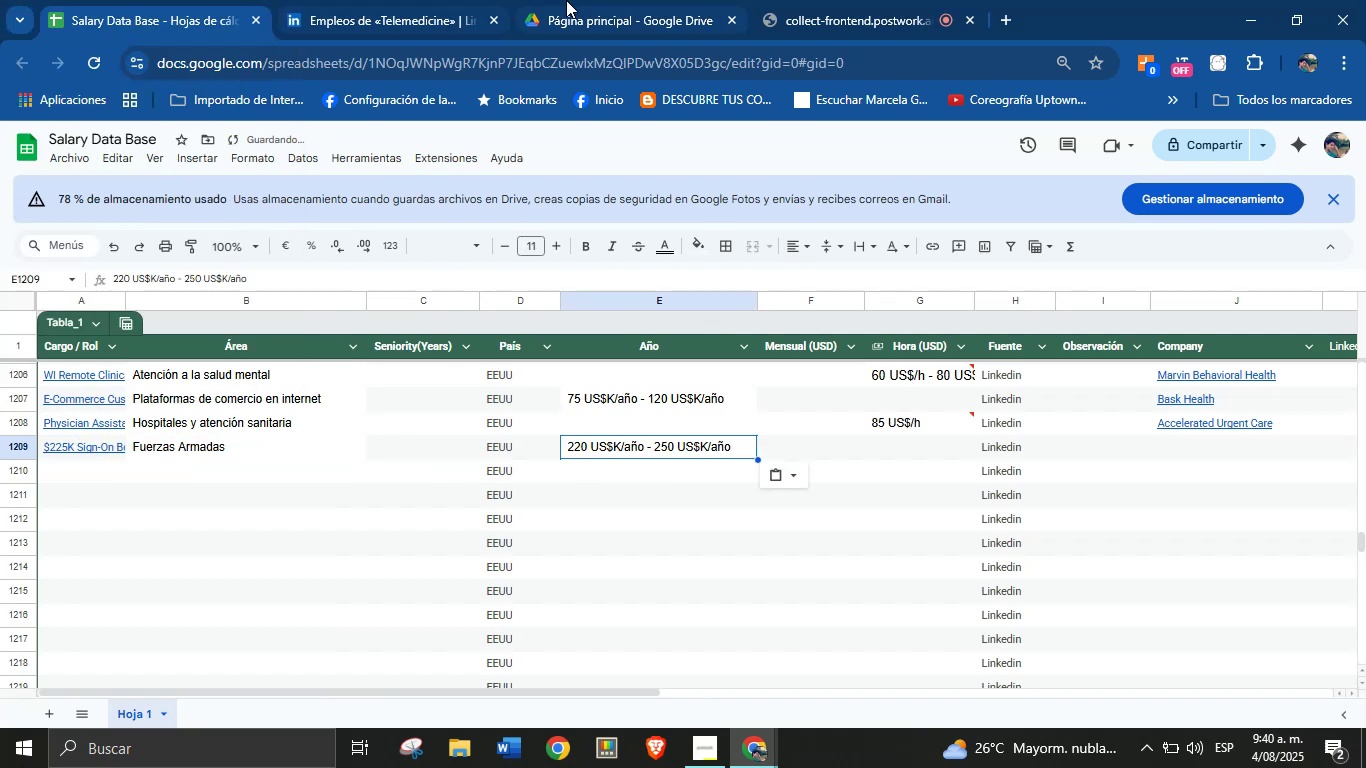 
left_click([409, 0])
 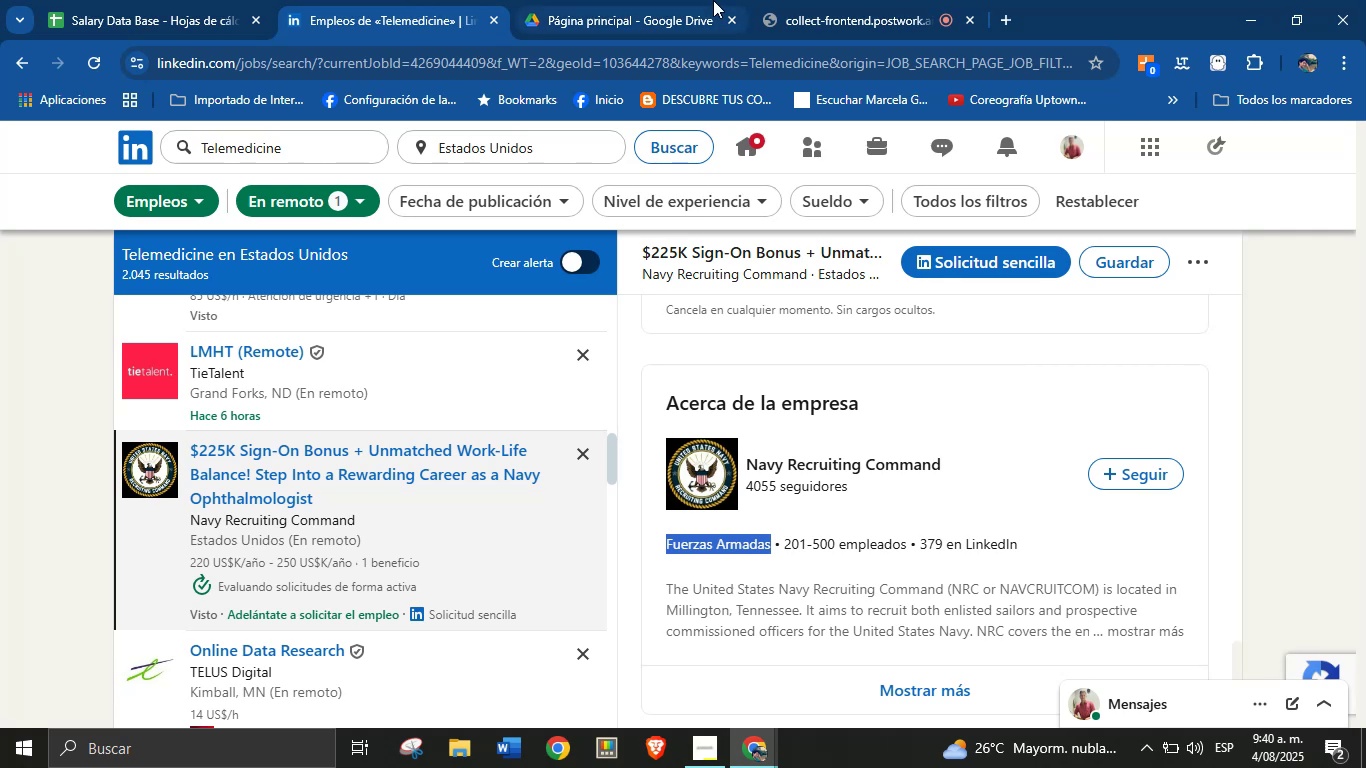 
left_click([139, 0])
 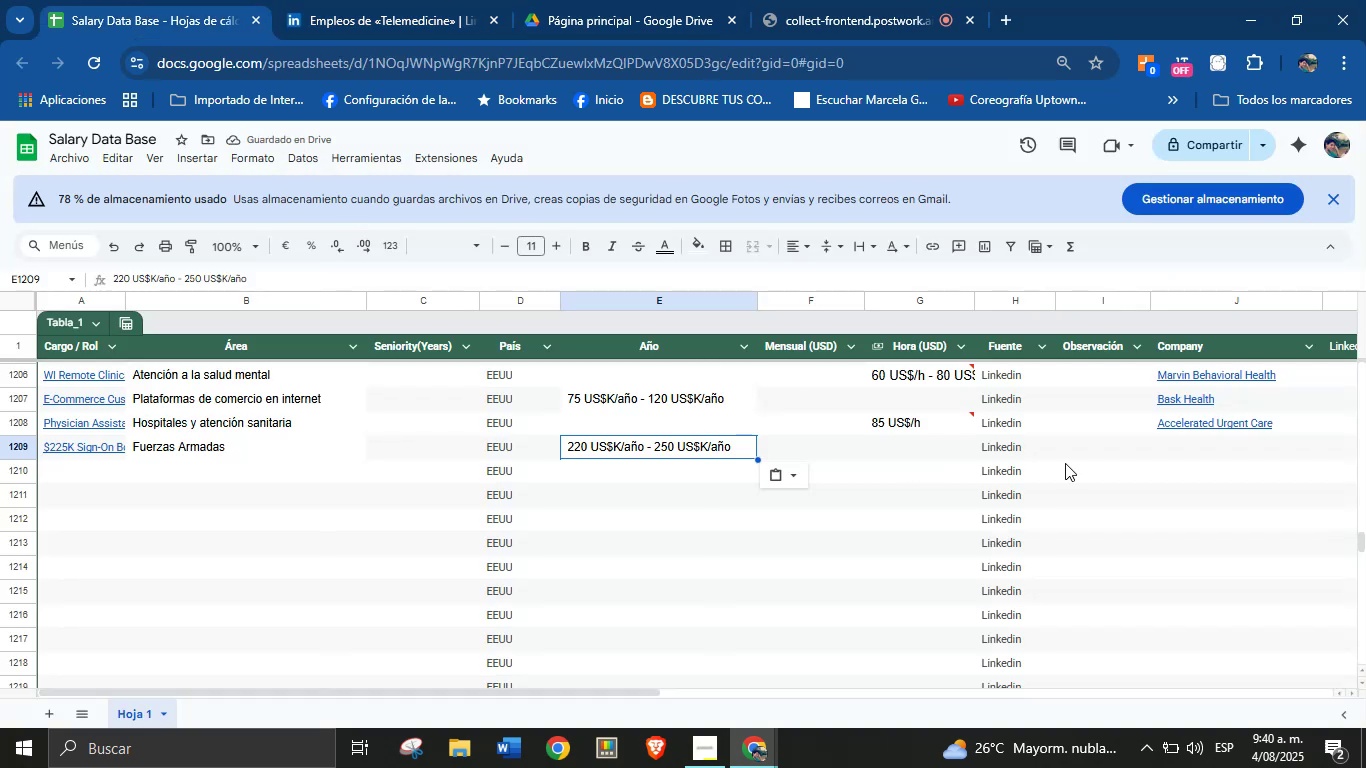 
left_click([1200, 451])
 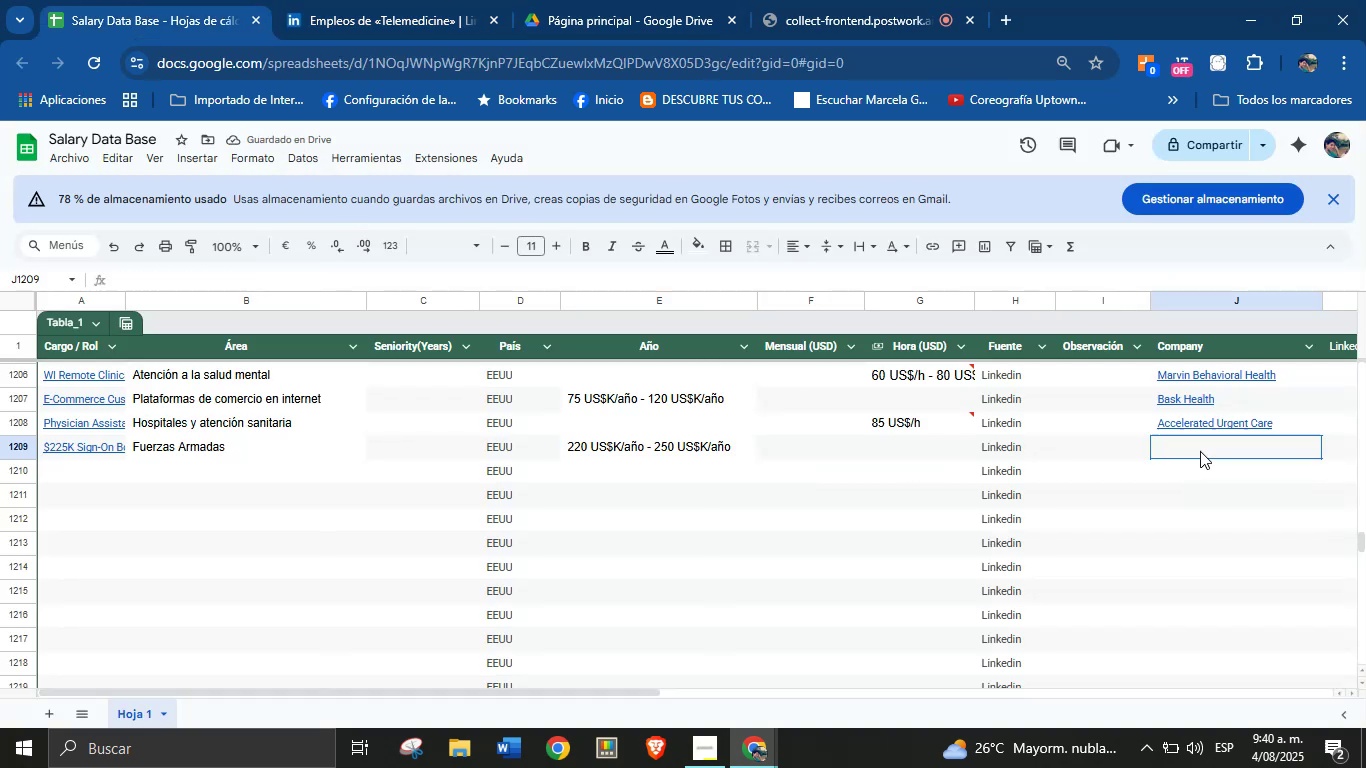 
key(Meta+MetaLeft)
 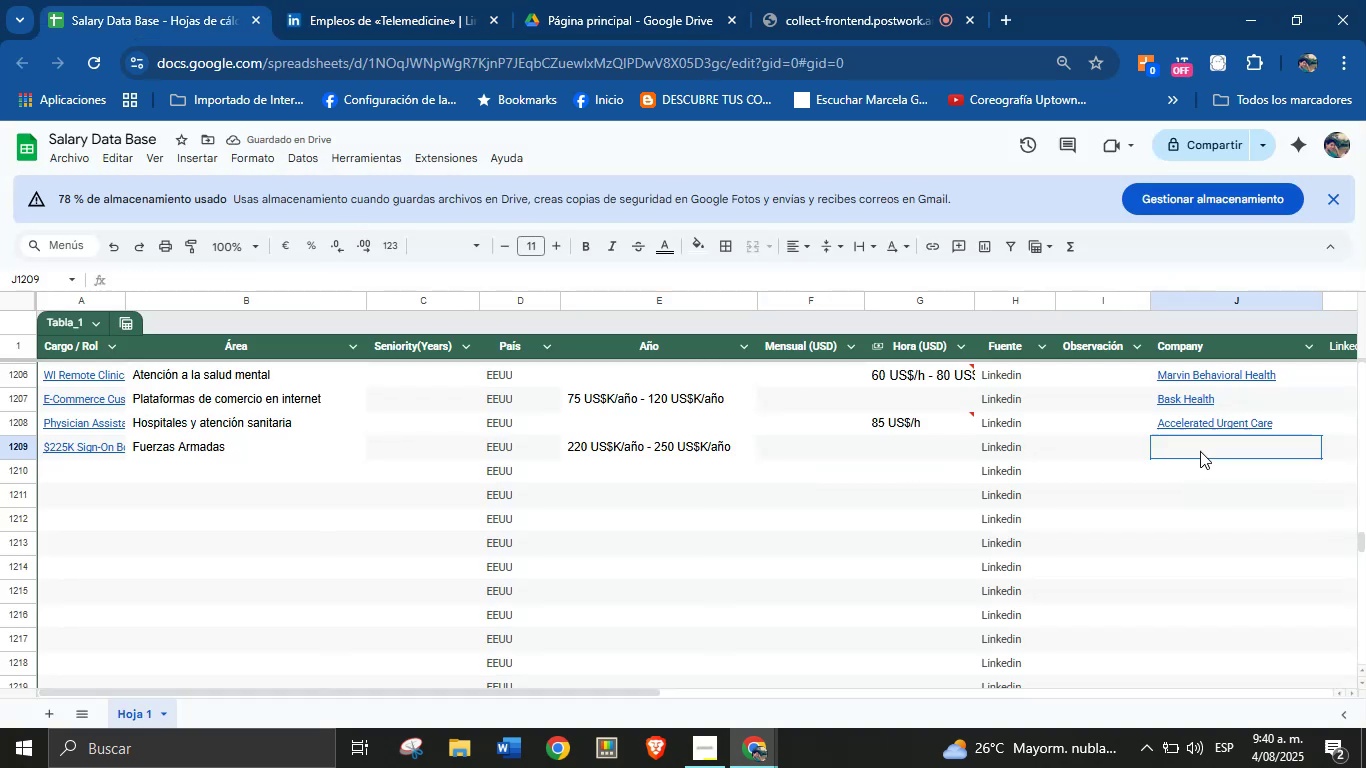 
key(Meta+MetaLeft)
 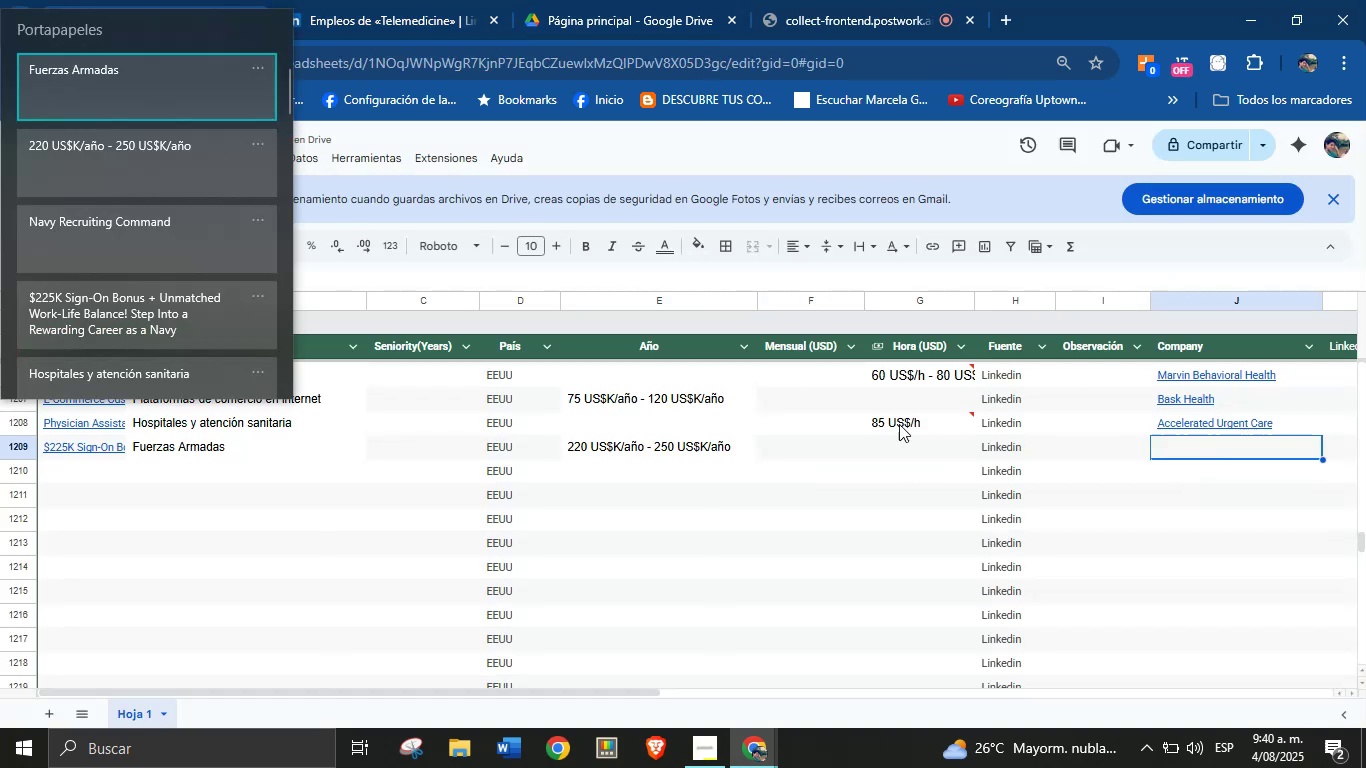 
key(Meta+V)
 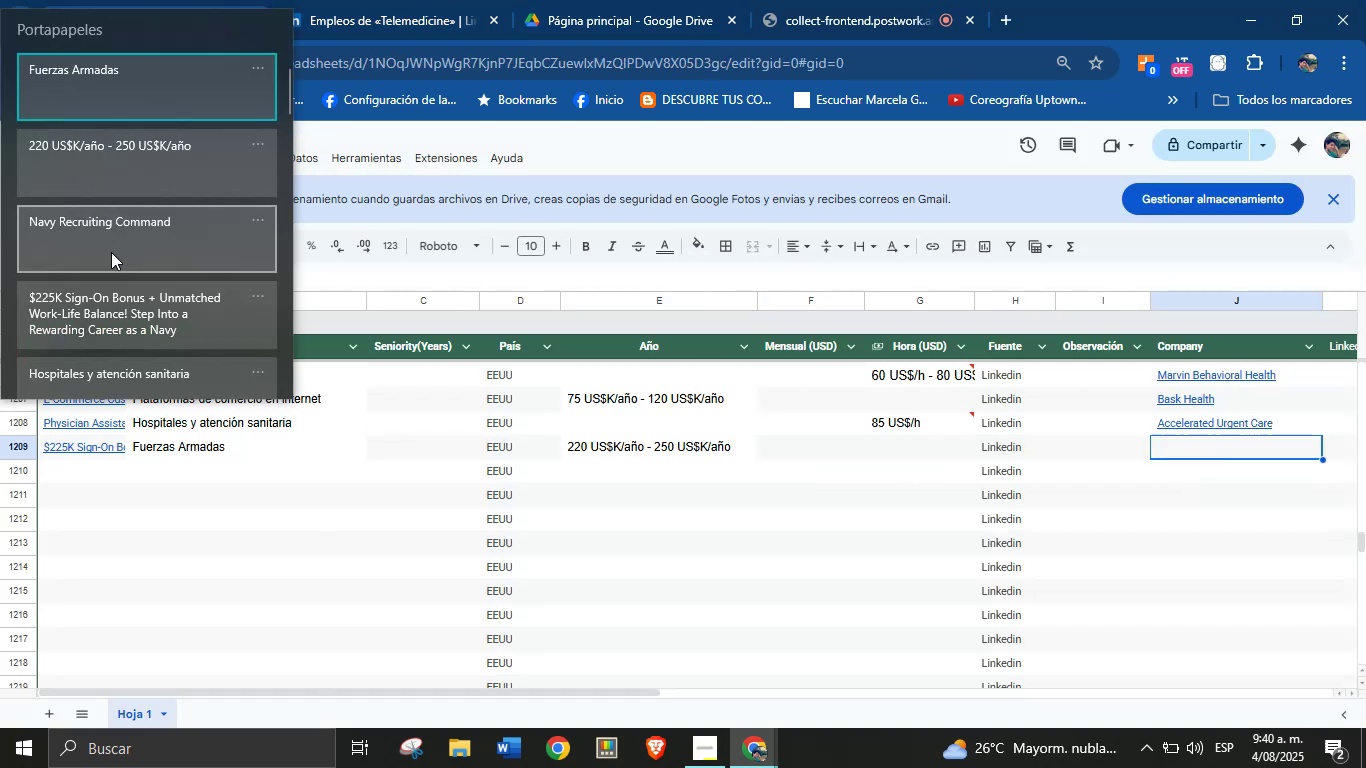 
wait(8.8)
 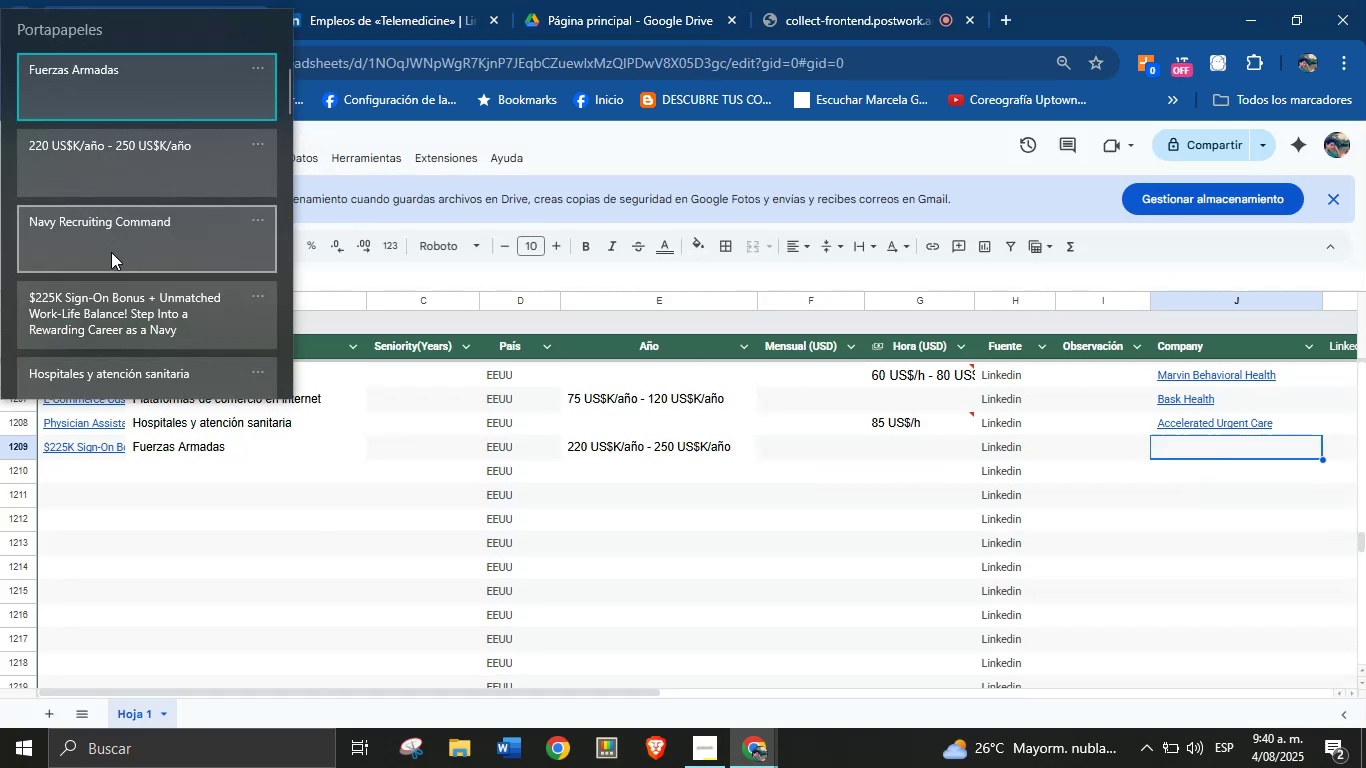 
left_click([153, 226])
 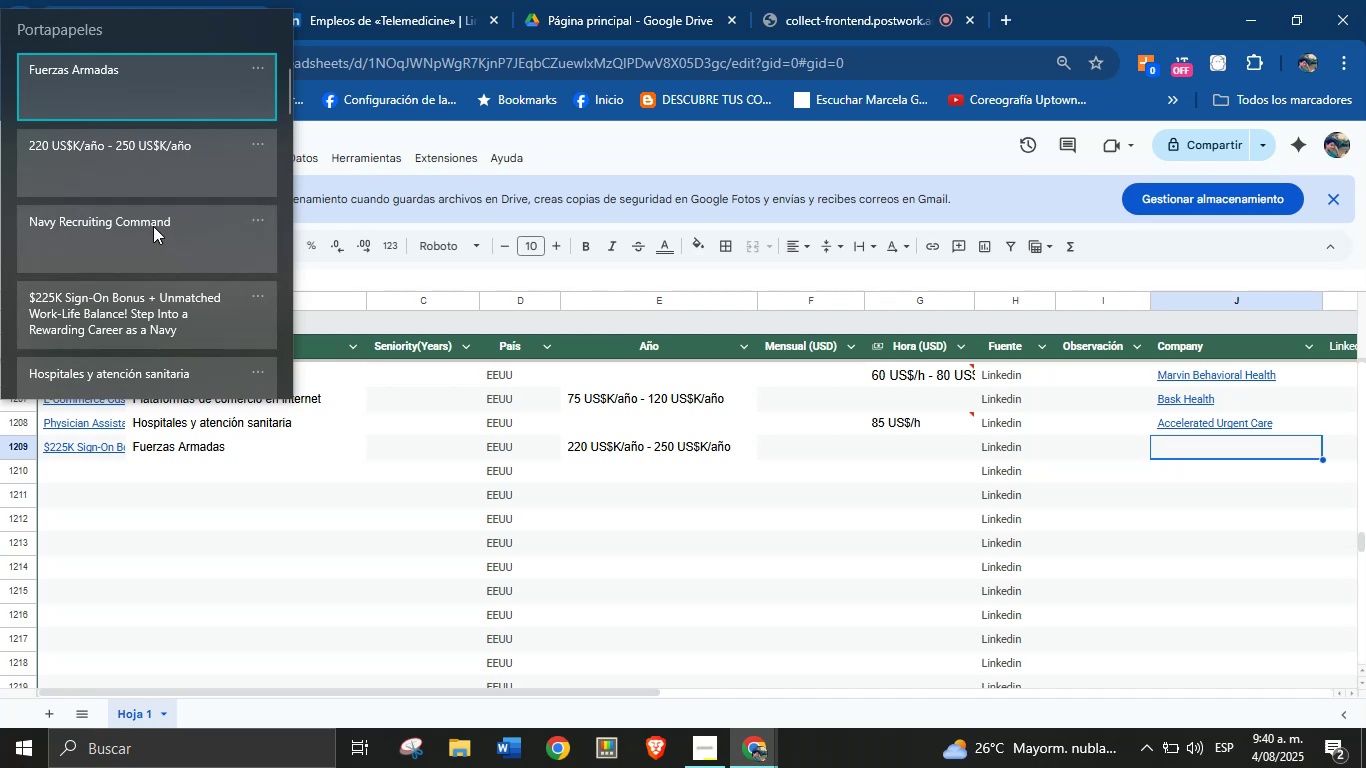 
key(Control+ControlLeft)
 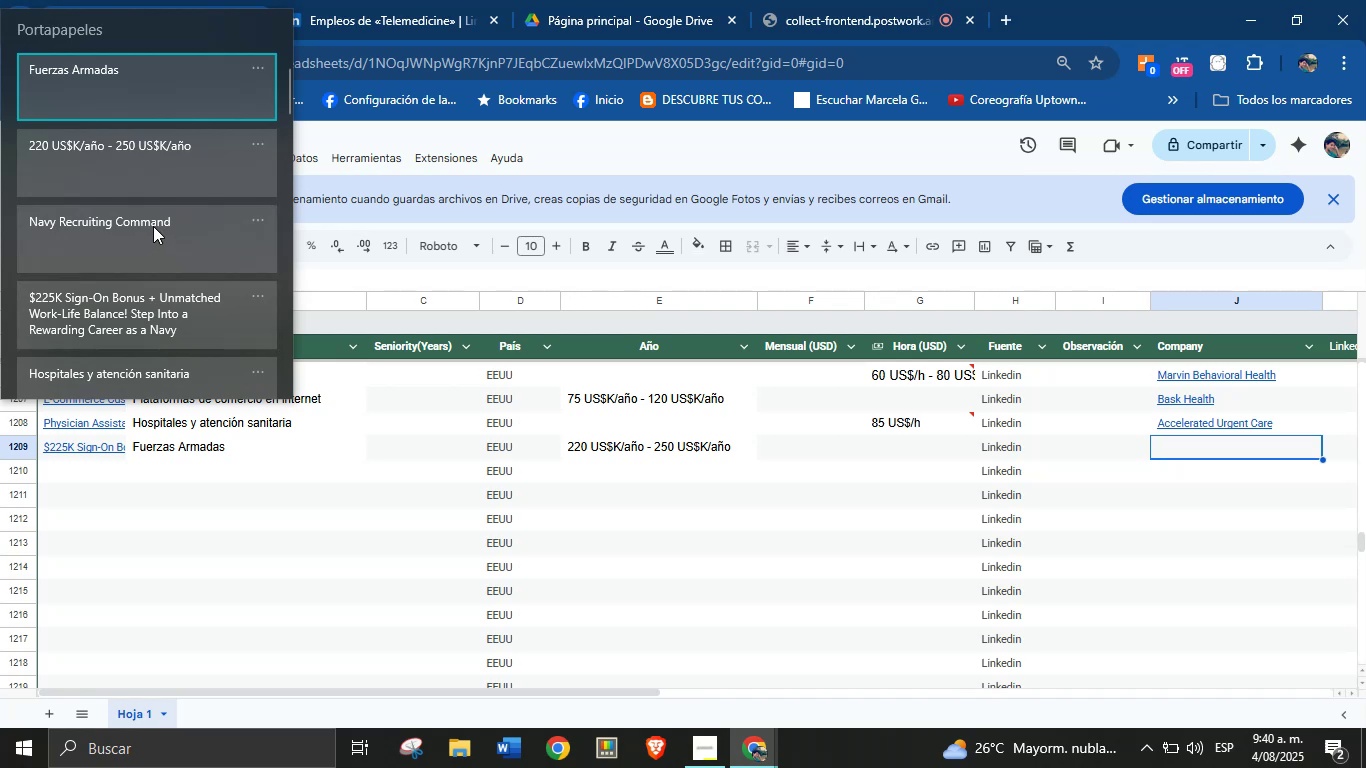 
key(Control+V)
 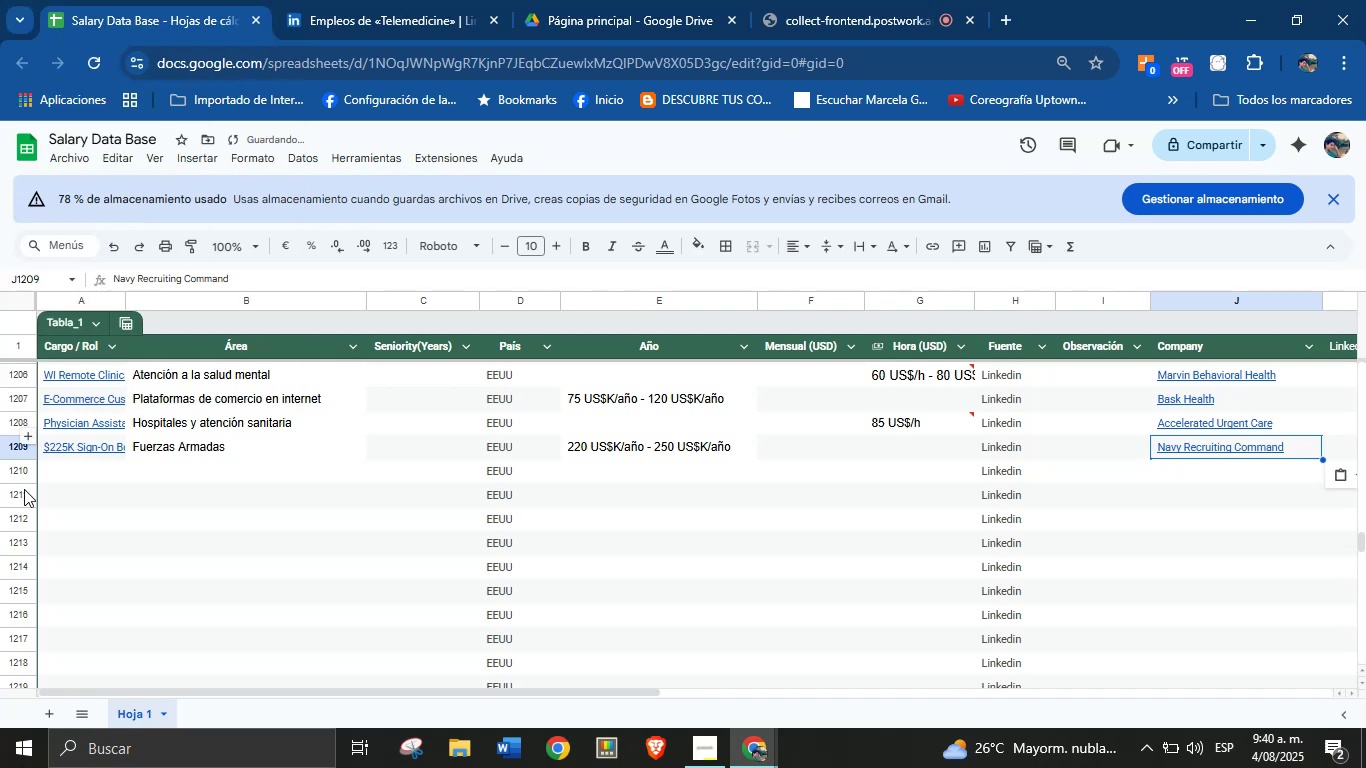 
left_click([55, 468])
 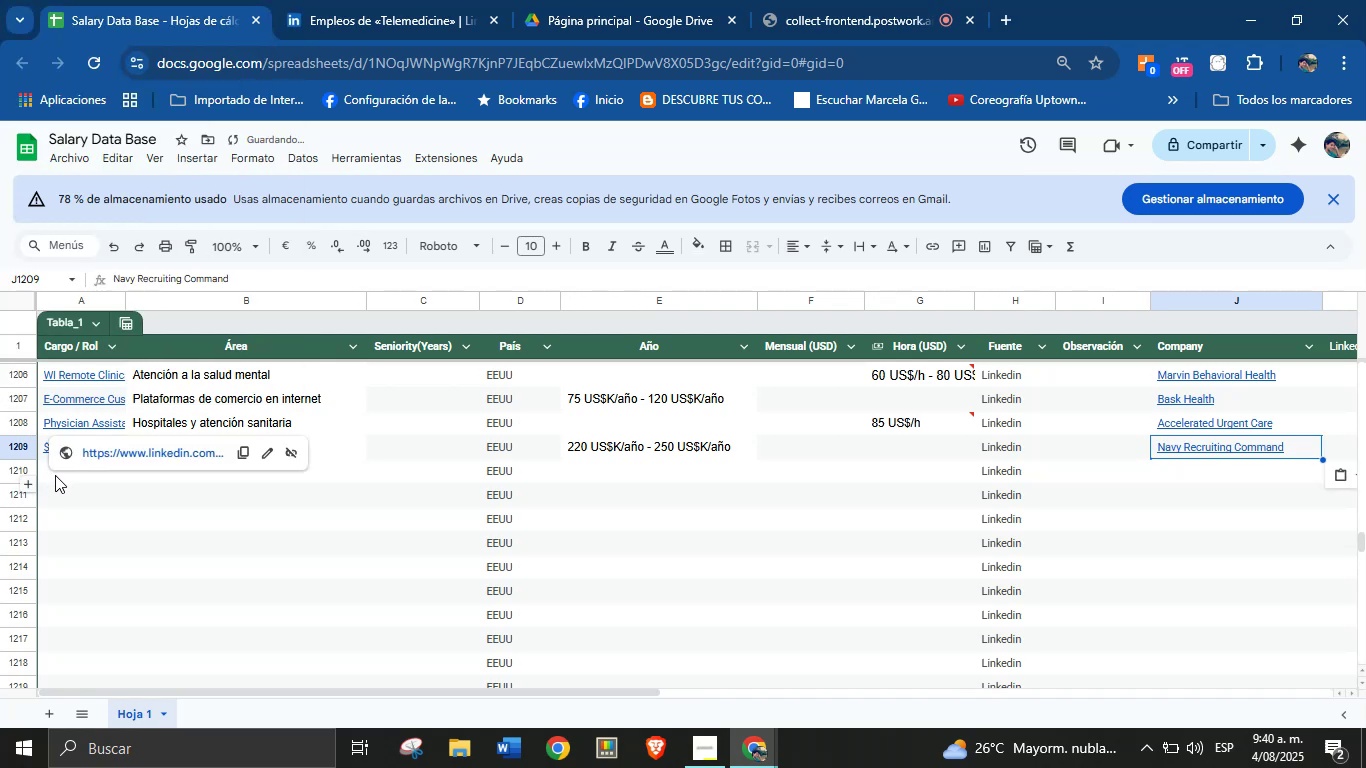 
left_click([55, 475])
 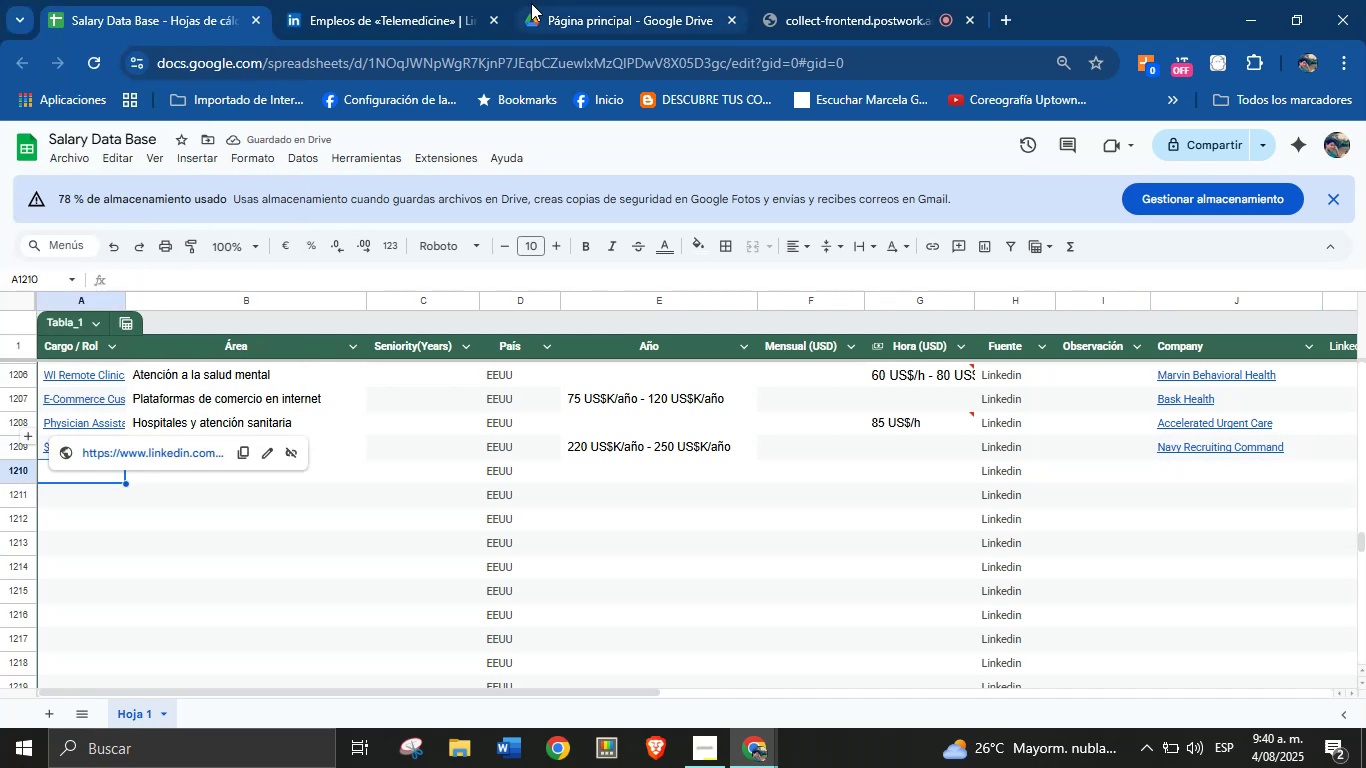 
left_click([407, 0])
 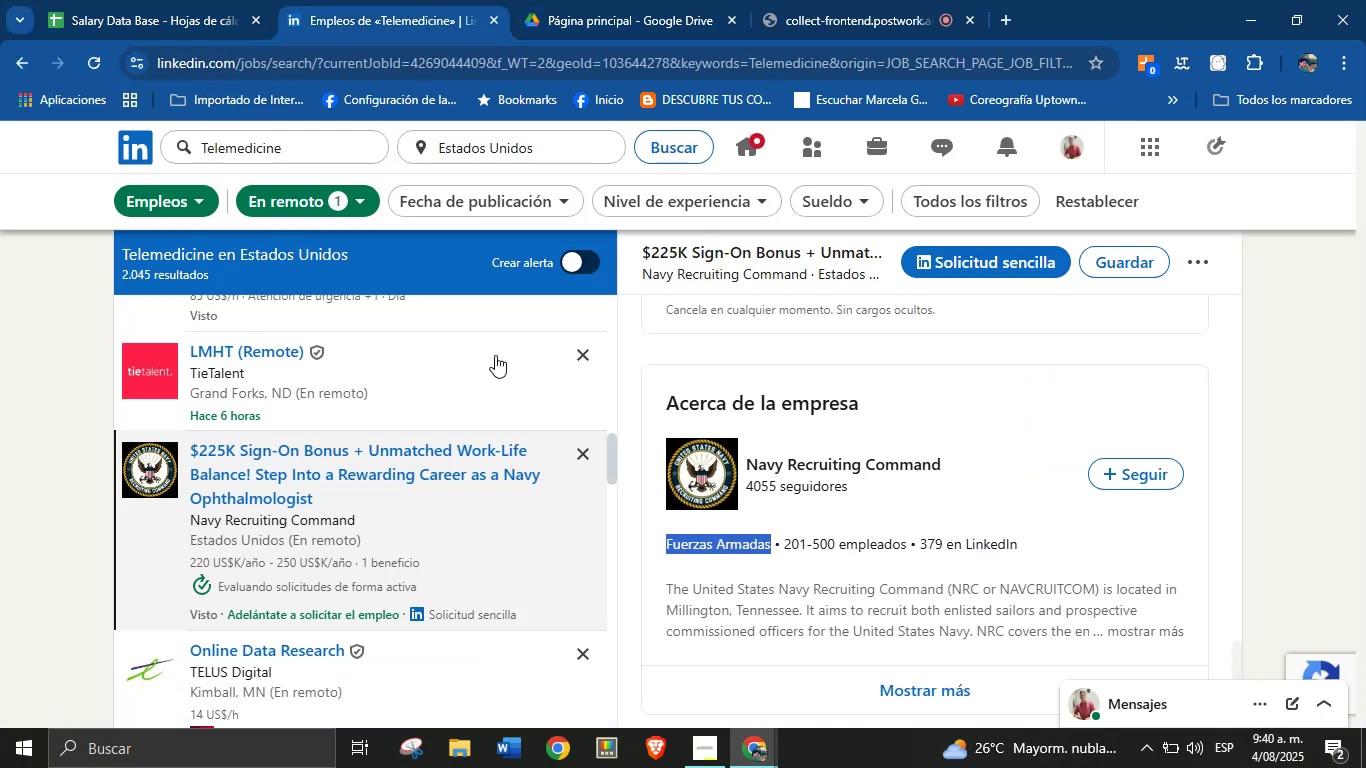 
scroll: coordinate [317, 551], scroll_direction: down, amount: 3.0
 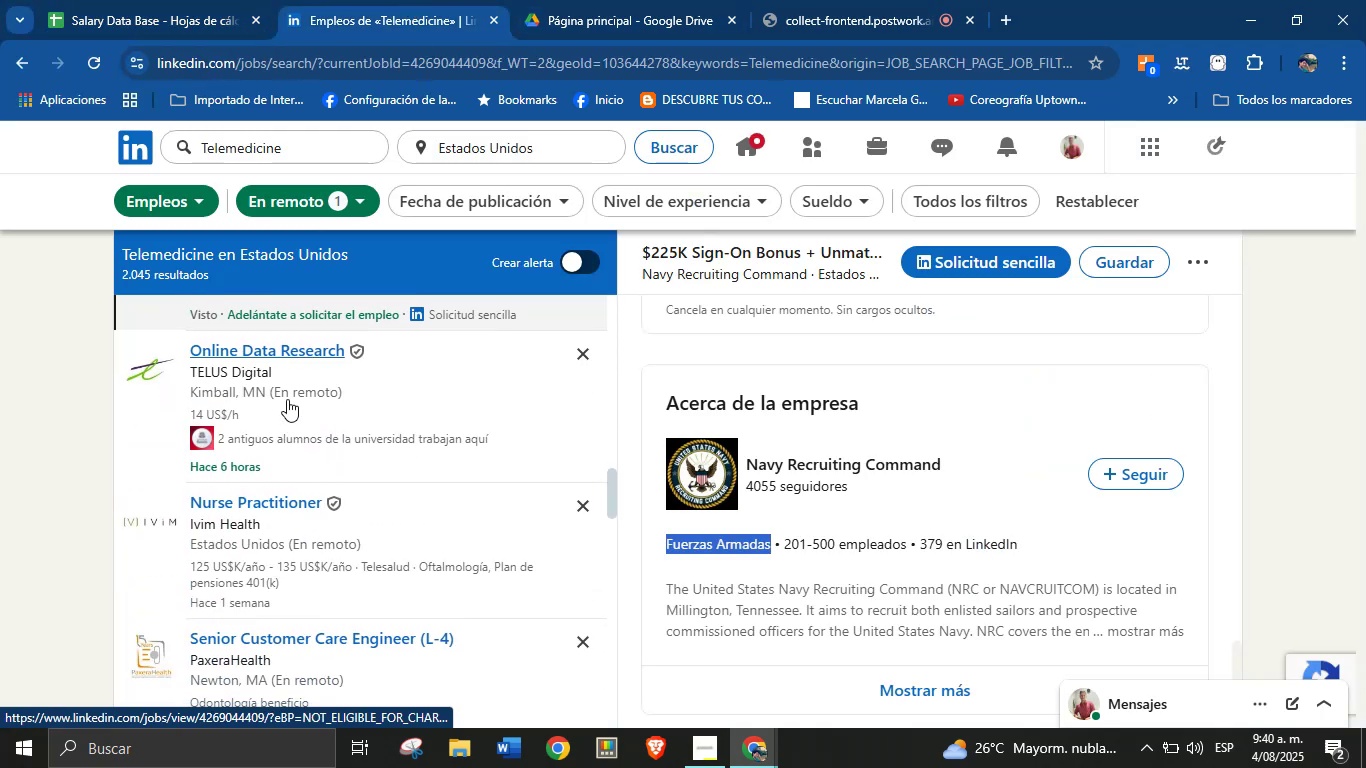 
left_click([289, 392])
 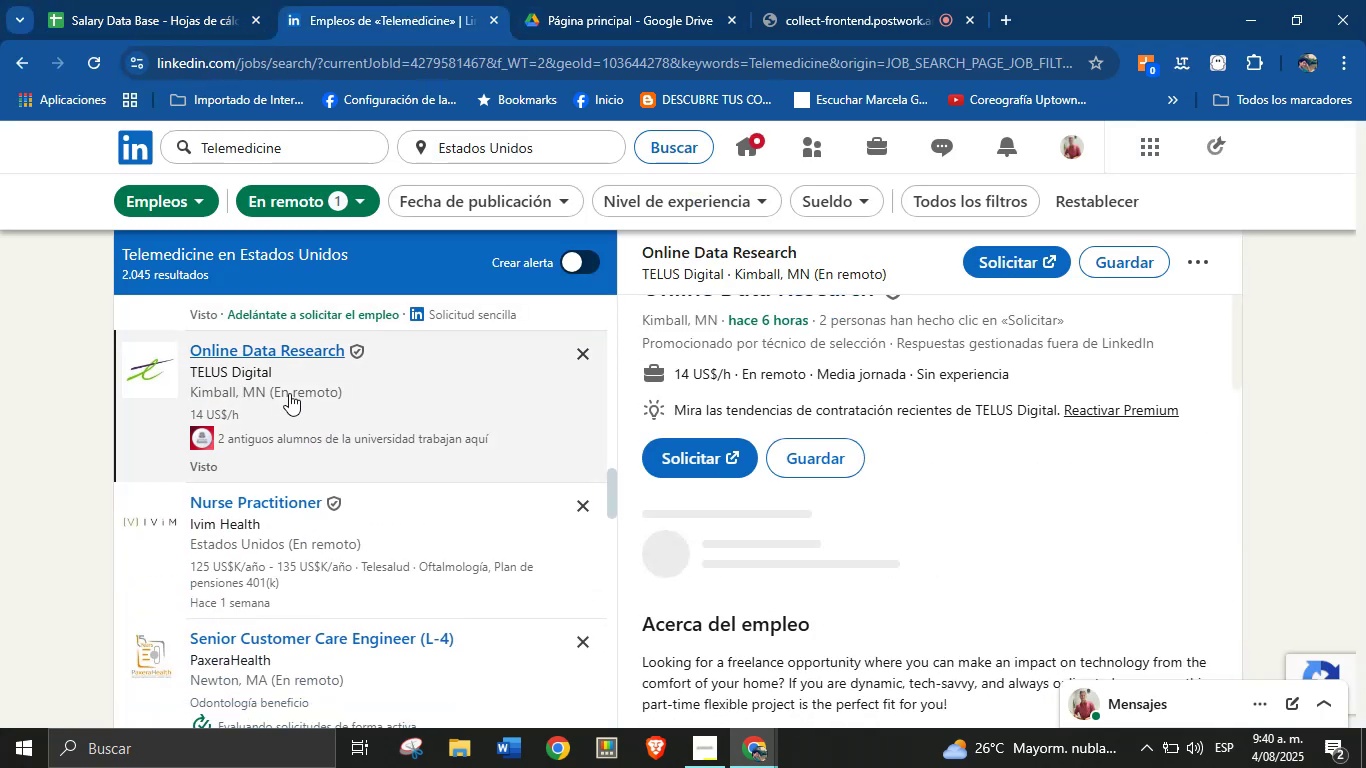 
scroll: coordinate [845, 404], scroll_direction: up, amount: 7.0
 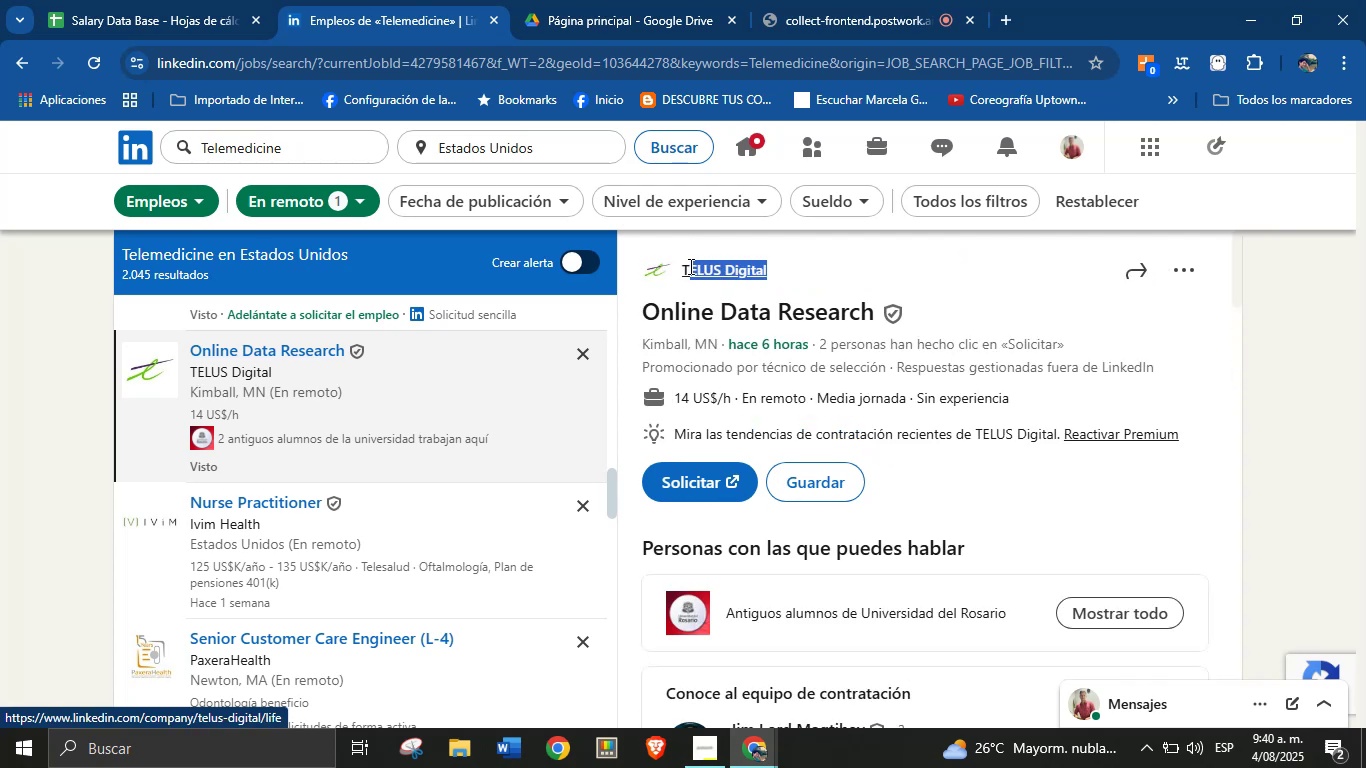 
key(Alt+Control+ControlLeft)
 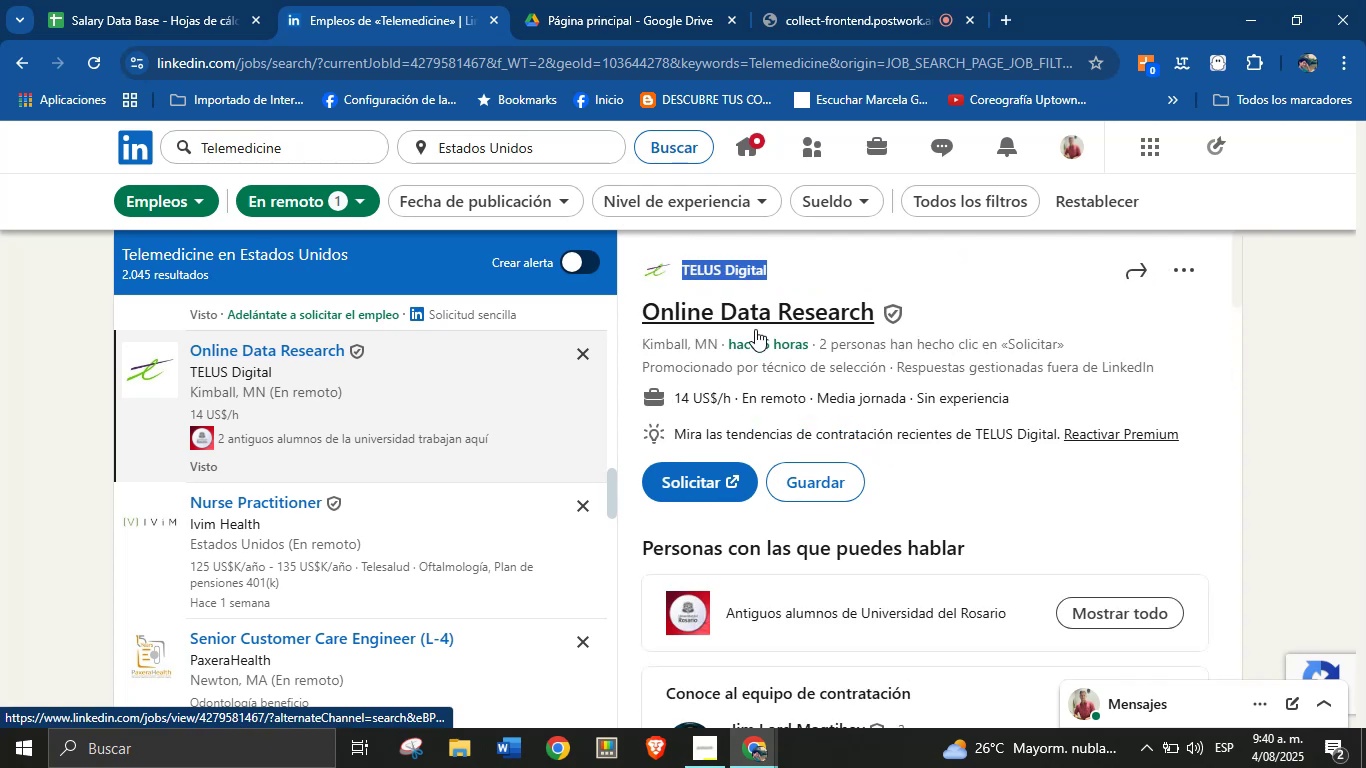 
key(Alt+AltLeft)
 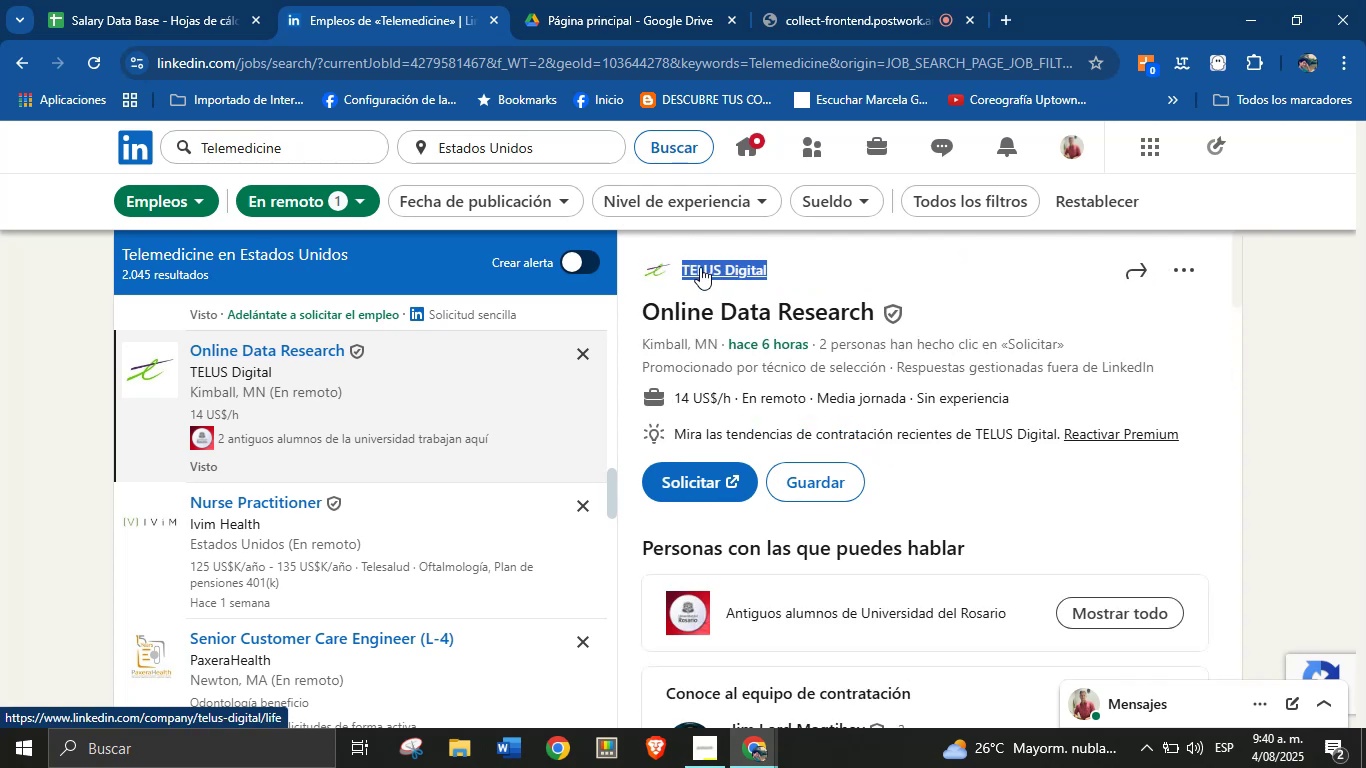 
key(Alt+Control+C)
 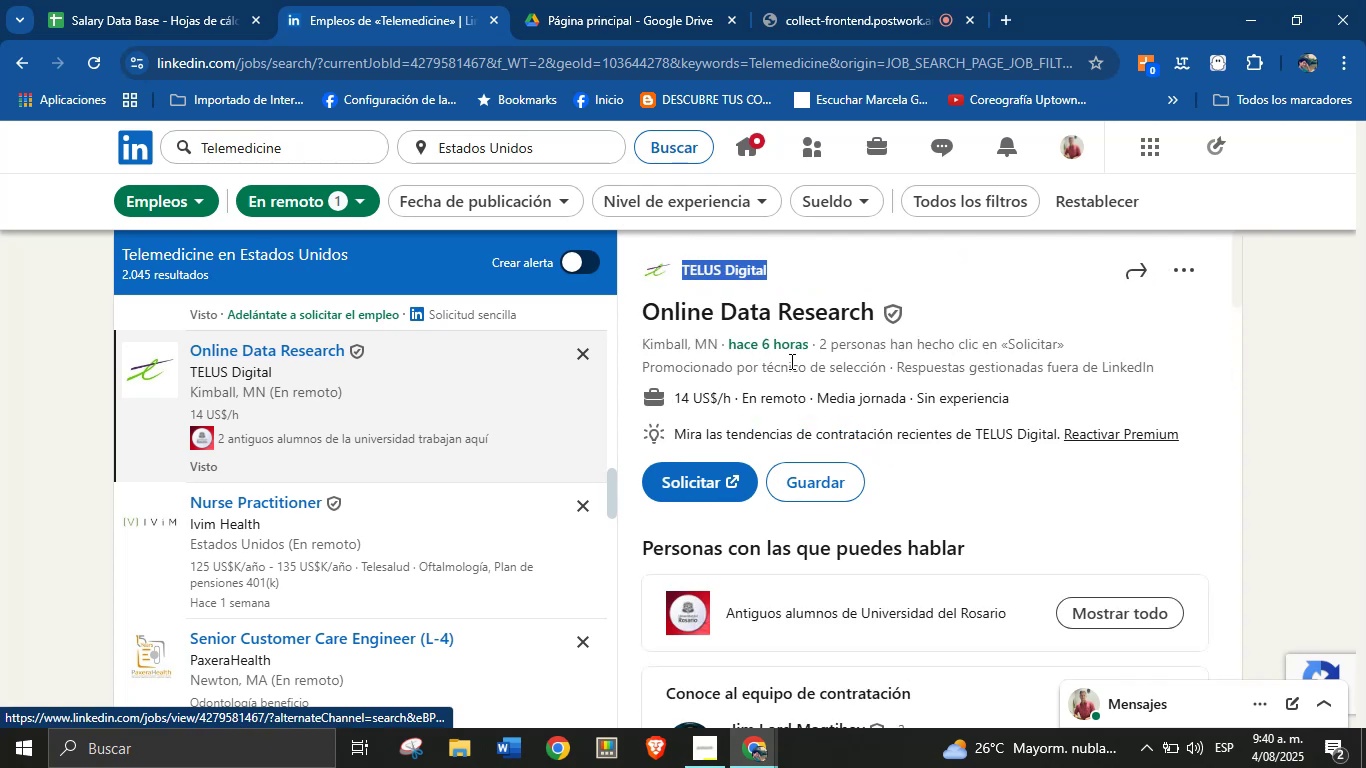 
left_click([821, 379])
 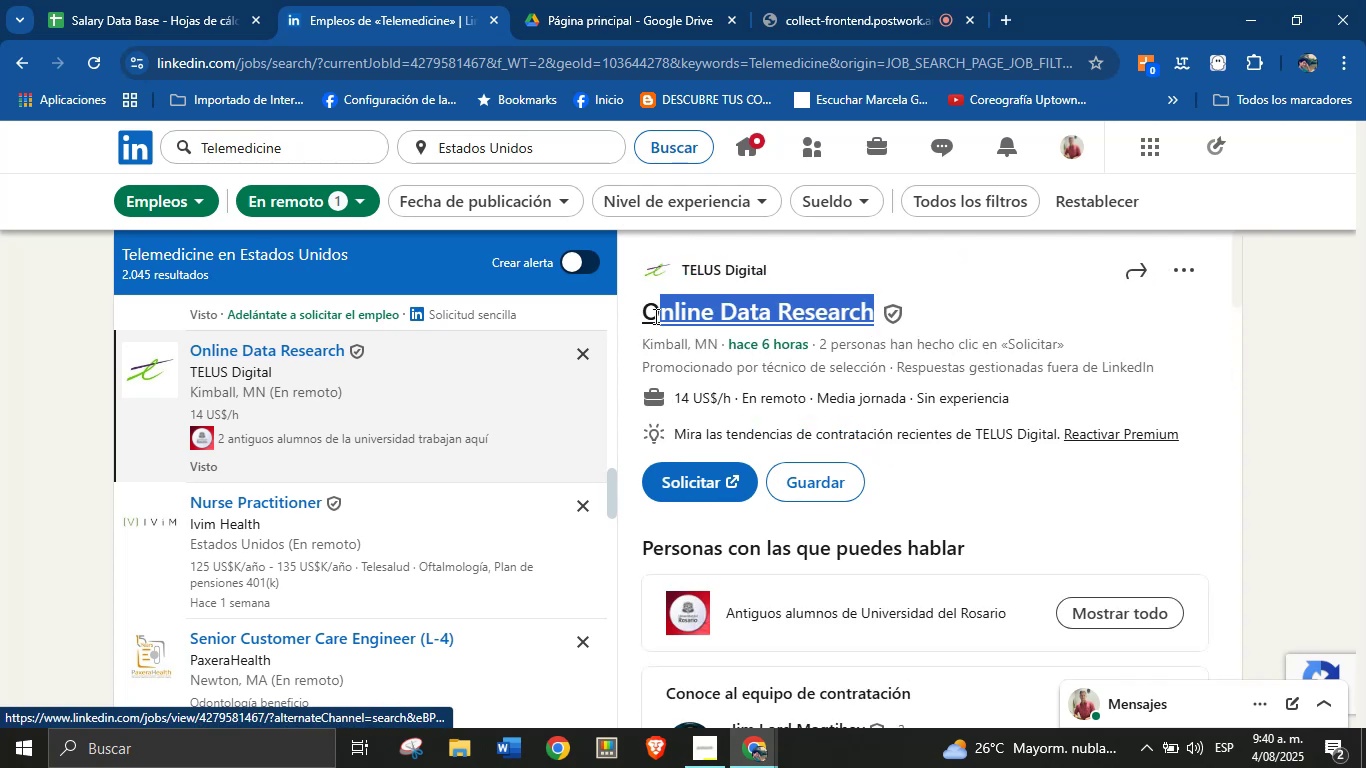 
key(Alt+Control+ControlLeft)
 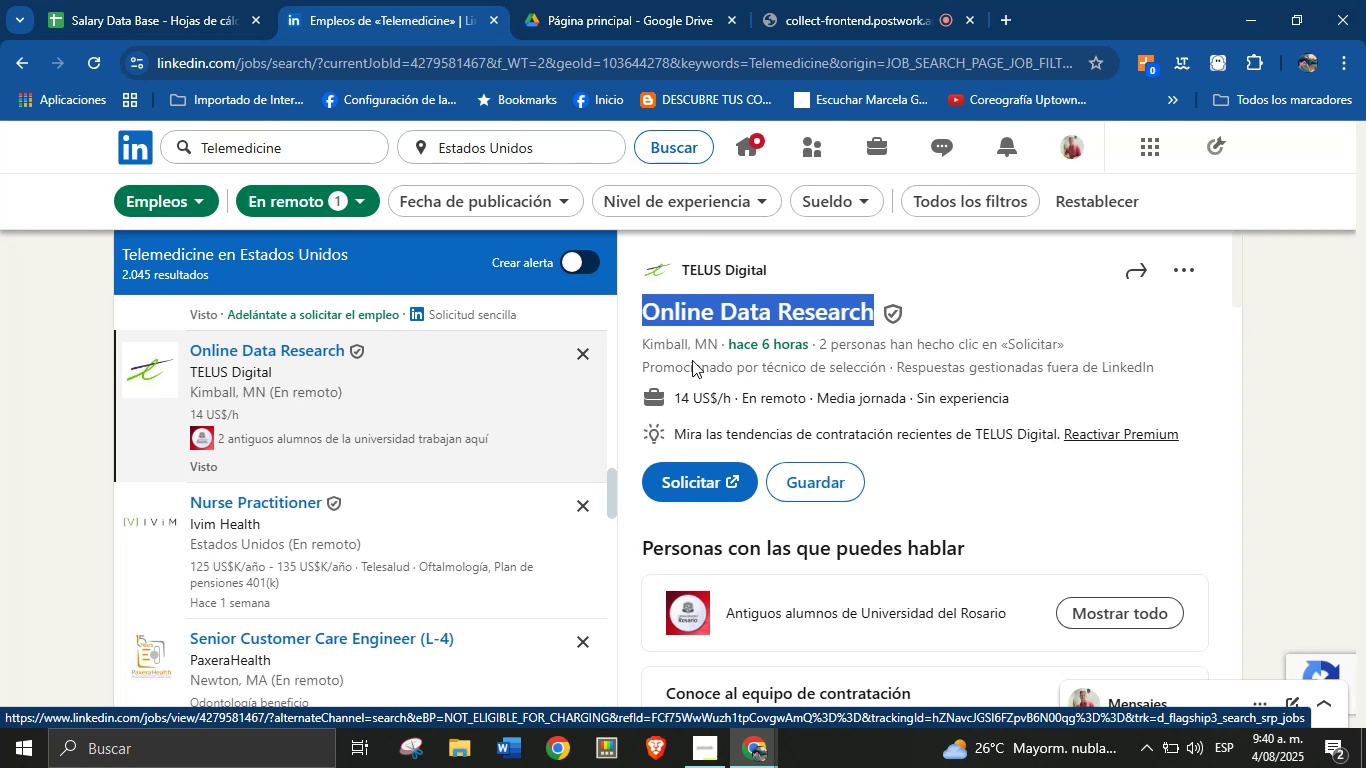 
key(Alt+AltLeft)
 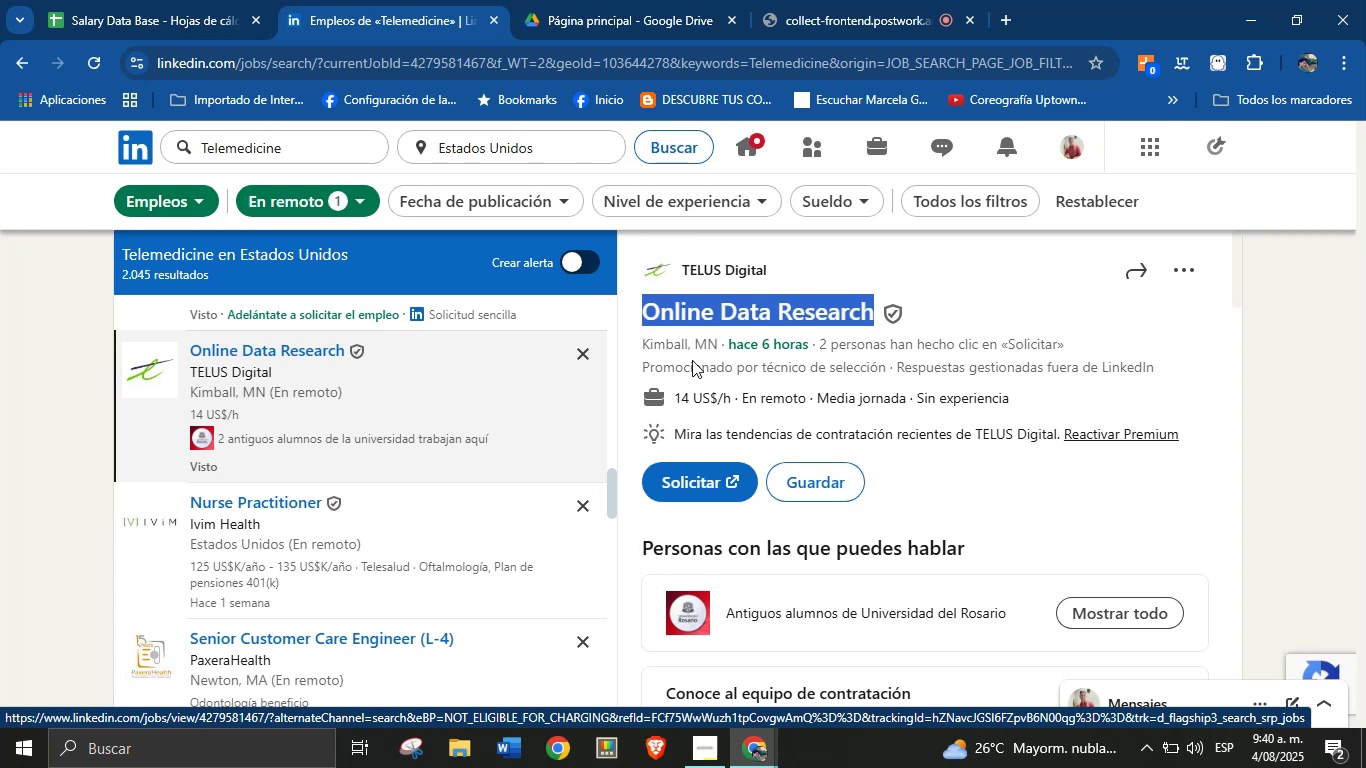 
key(Alt+Control+C)
 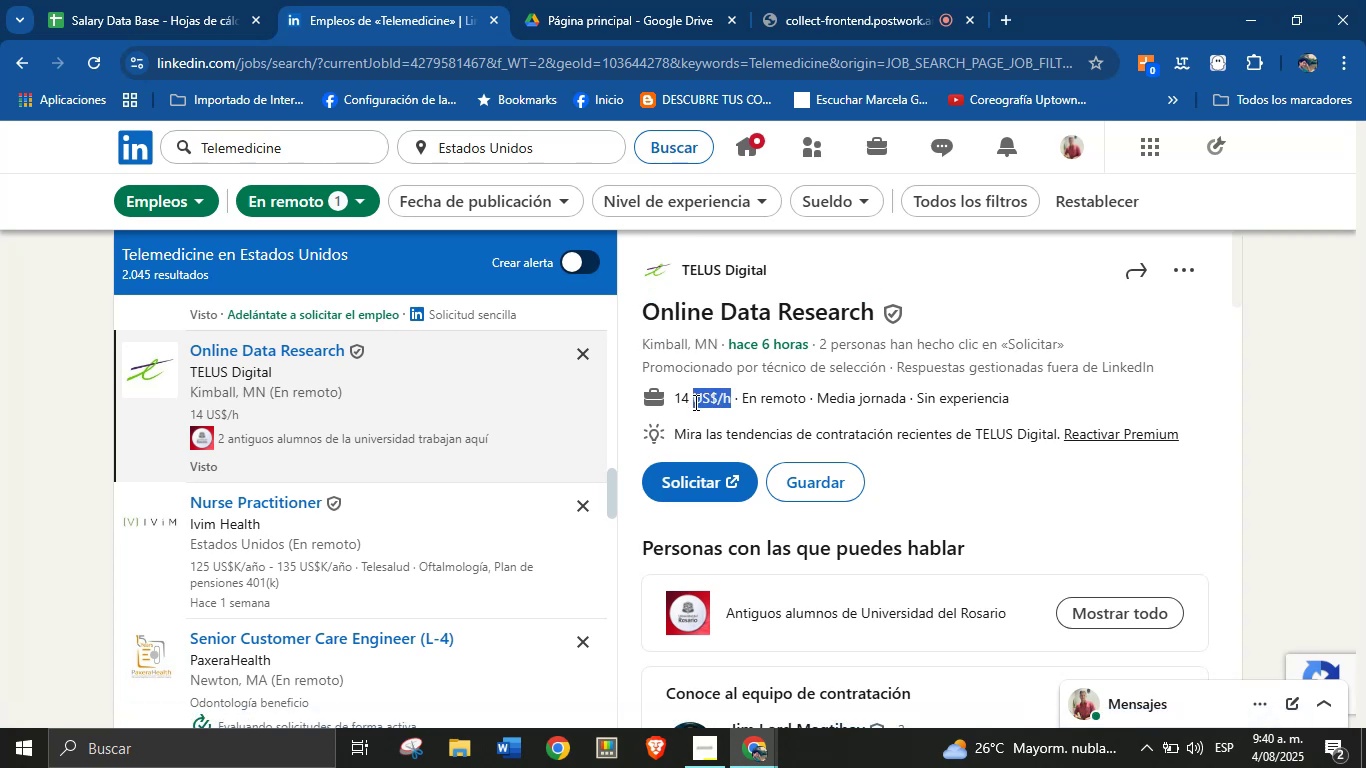 
key(Alt+Control+ControlLeft)
 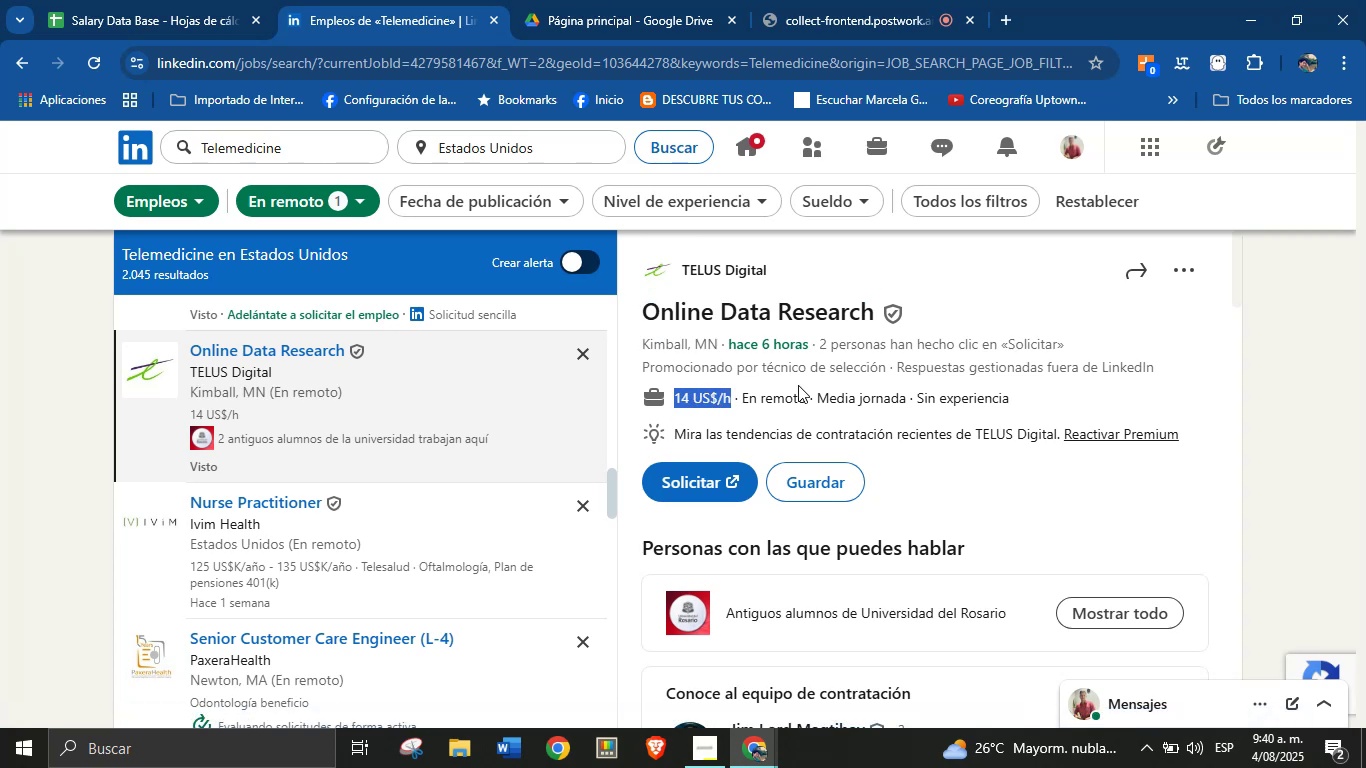 
key(Alt+AltLeft)
 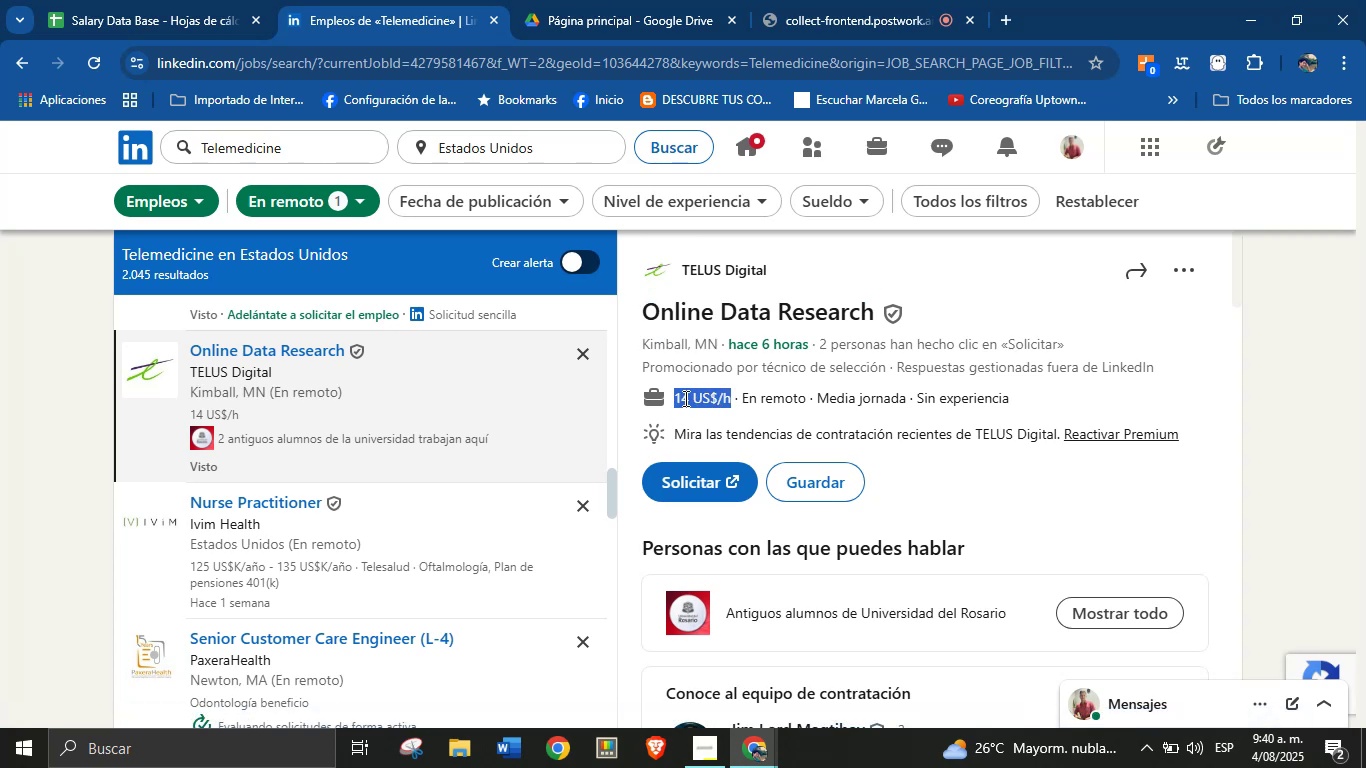 
key(Alt+Control+C)
 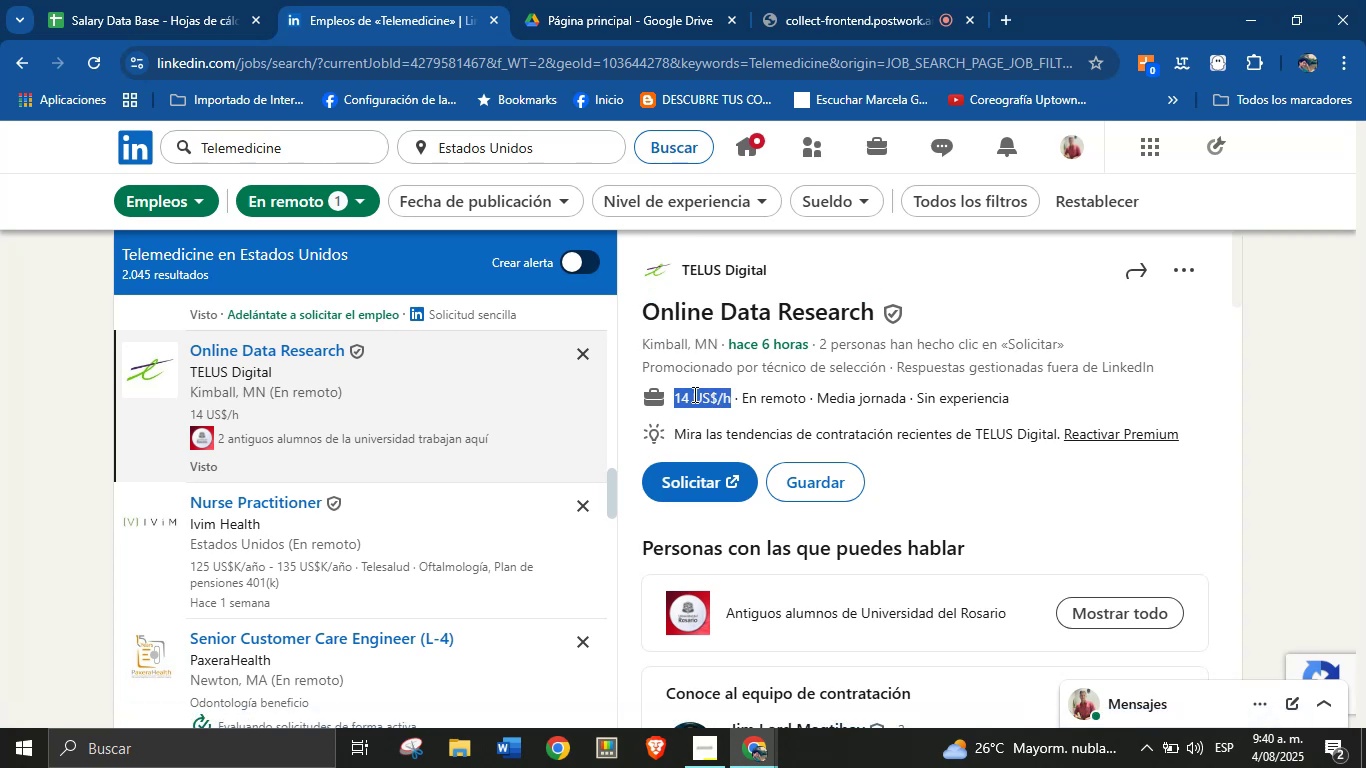 
scroll: coordinate [830, 473], scroll_direction: down, amount: 21.0
 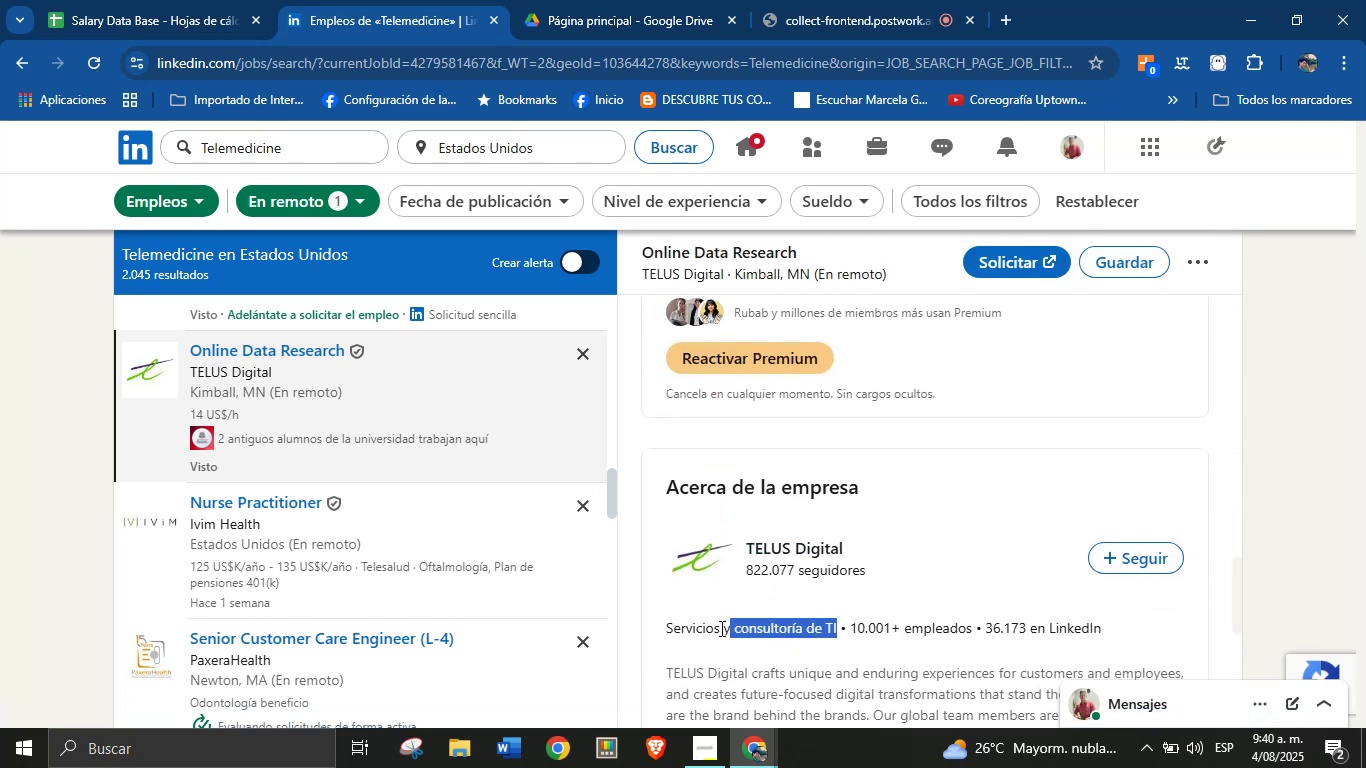 
key(Alt+Control+C)
 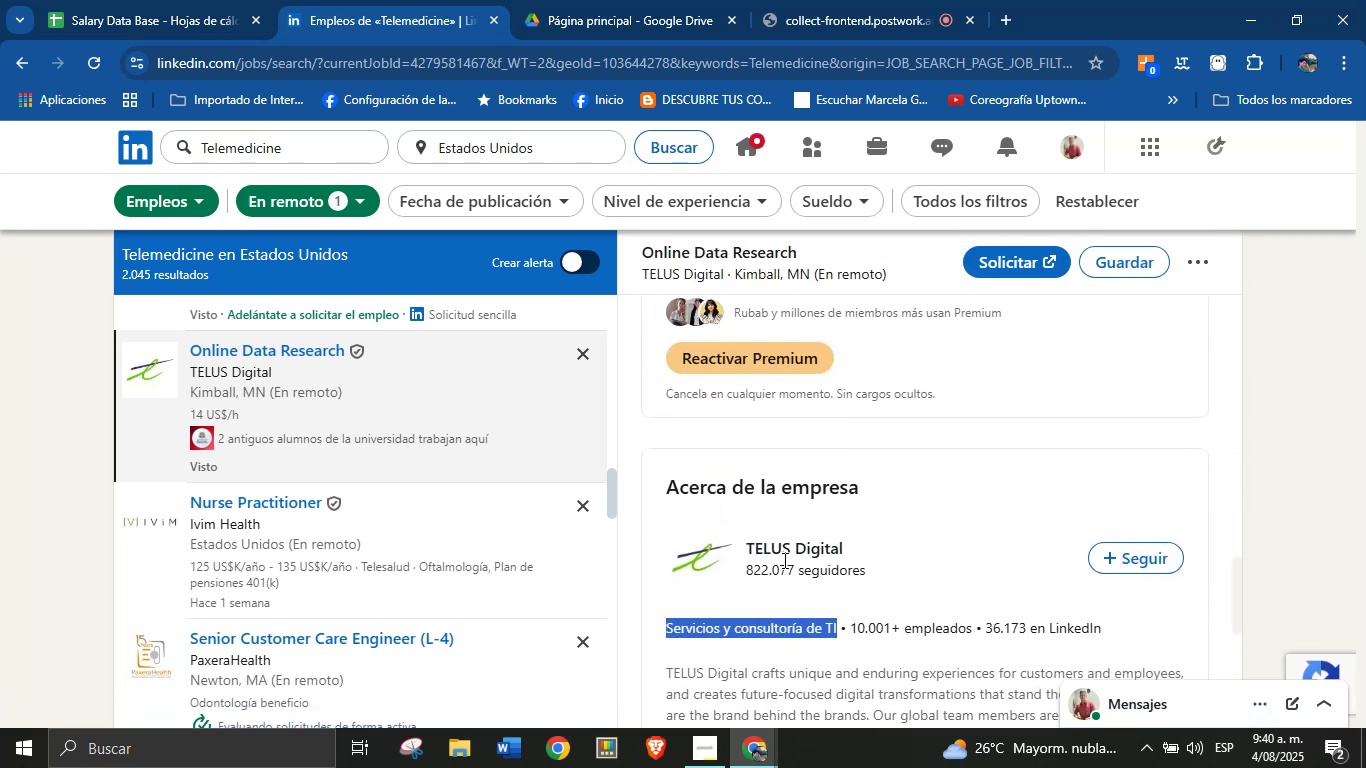 
key(Alt+AltLeft)
 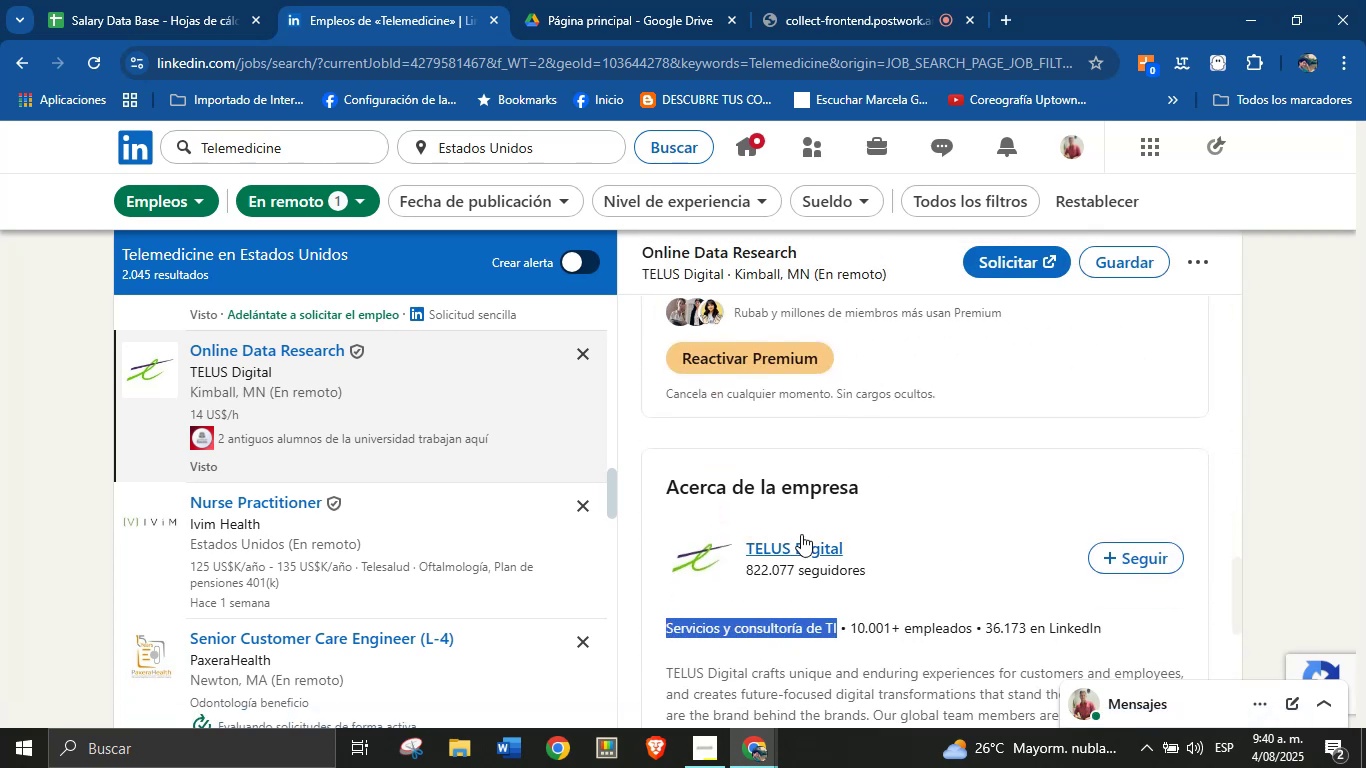 
key(Alt+Control+ControlLeft)
 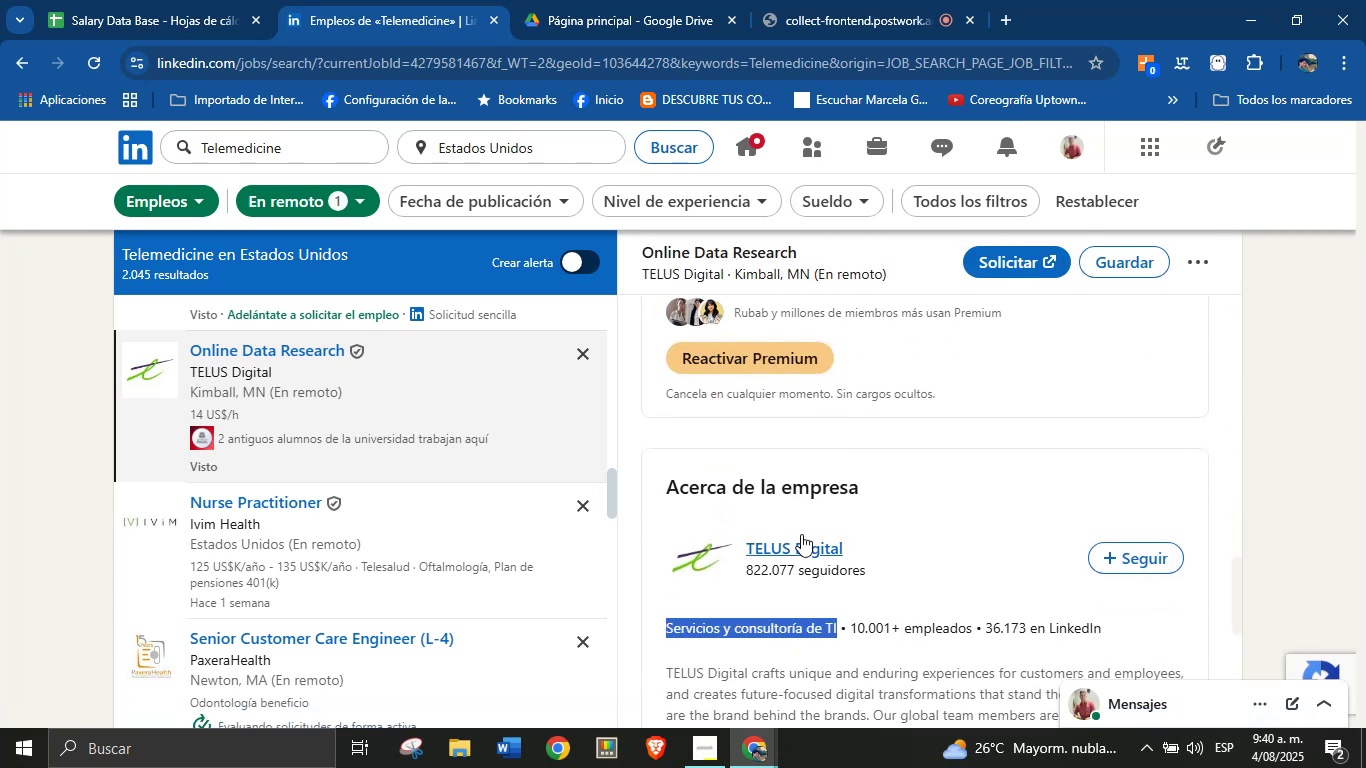 
scroll: coordinate [802, 537], scroll_direction: down, amount: 5.0
 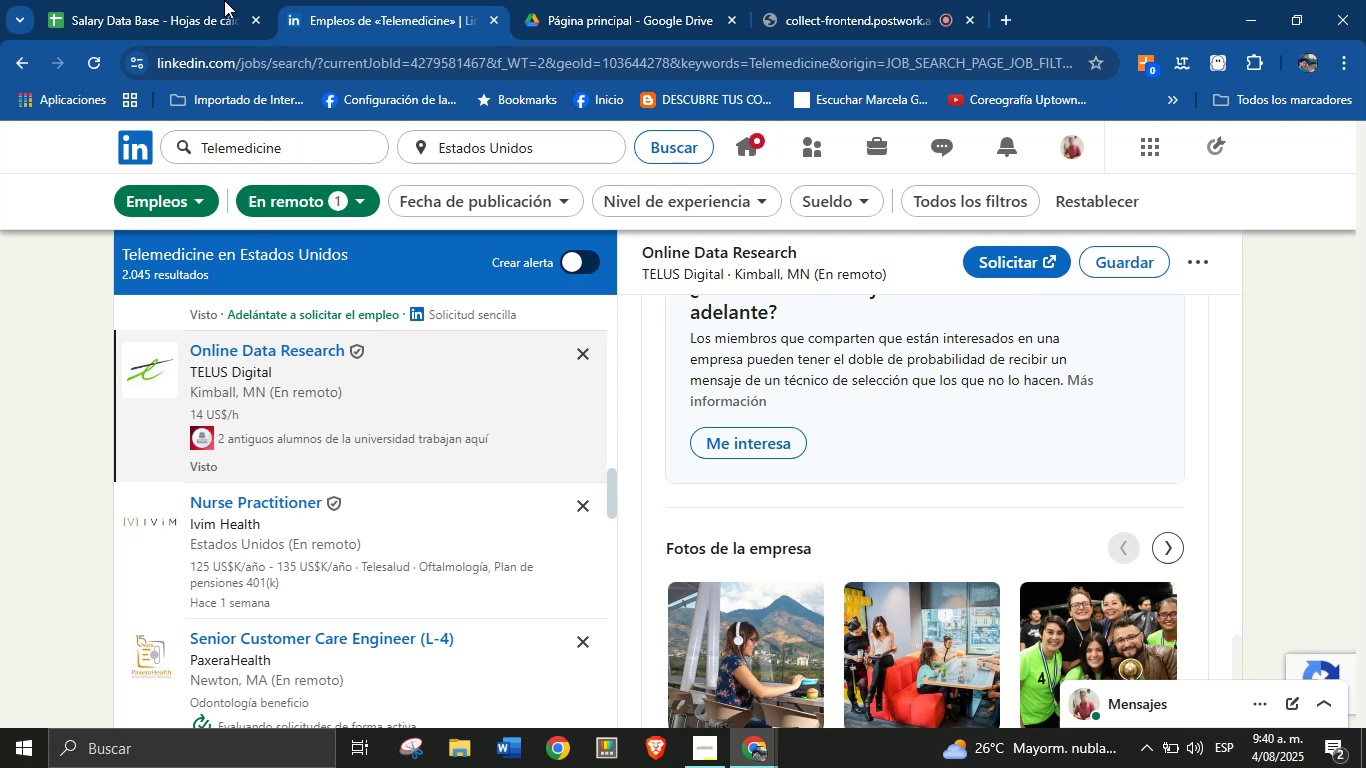 
left_click([164, 0])
 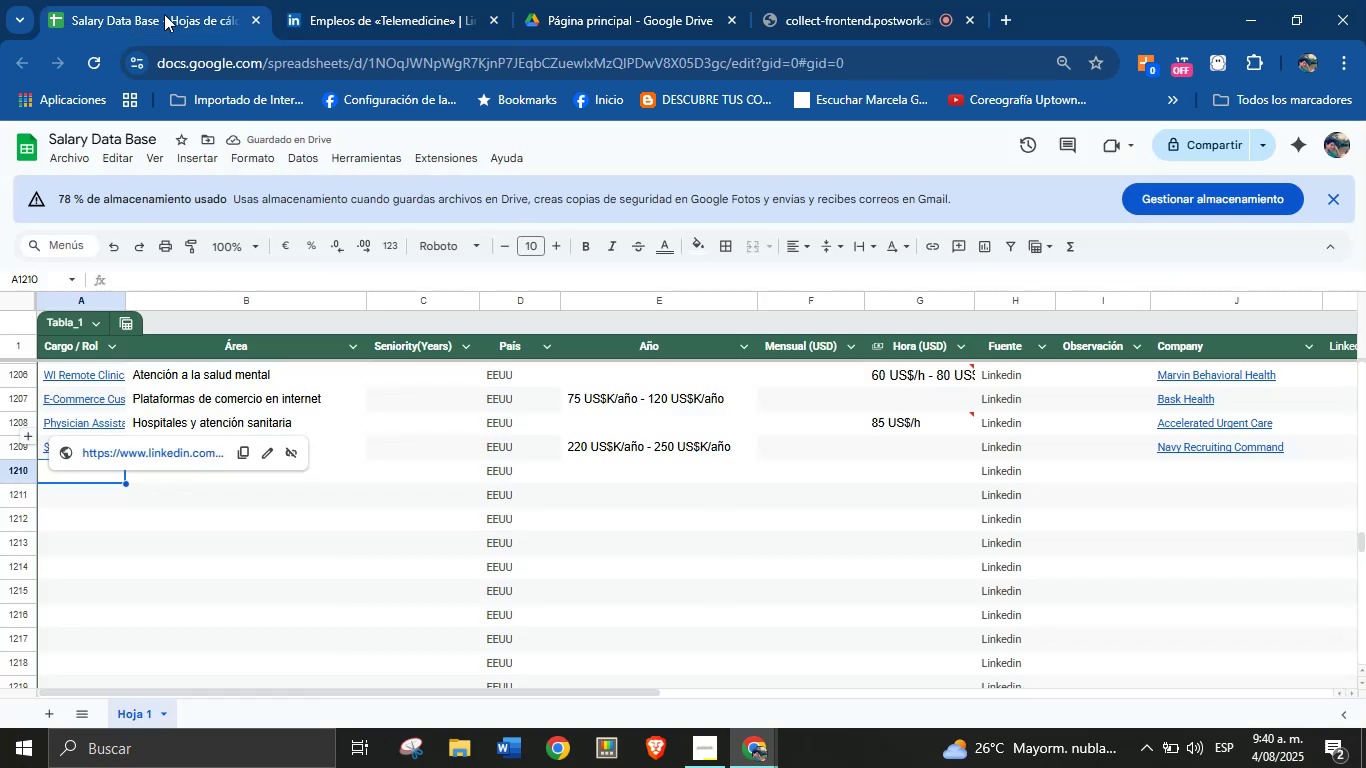 
key(Meta+MetaLeft)
 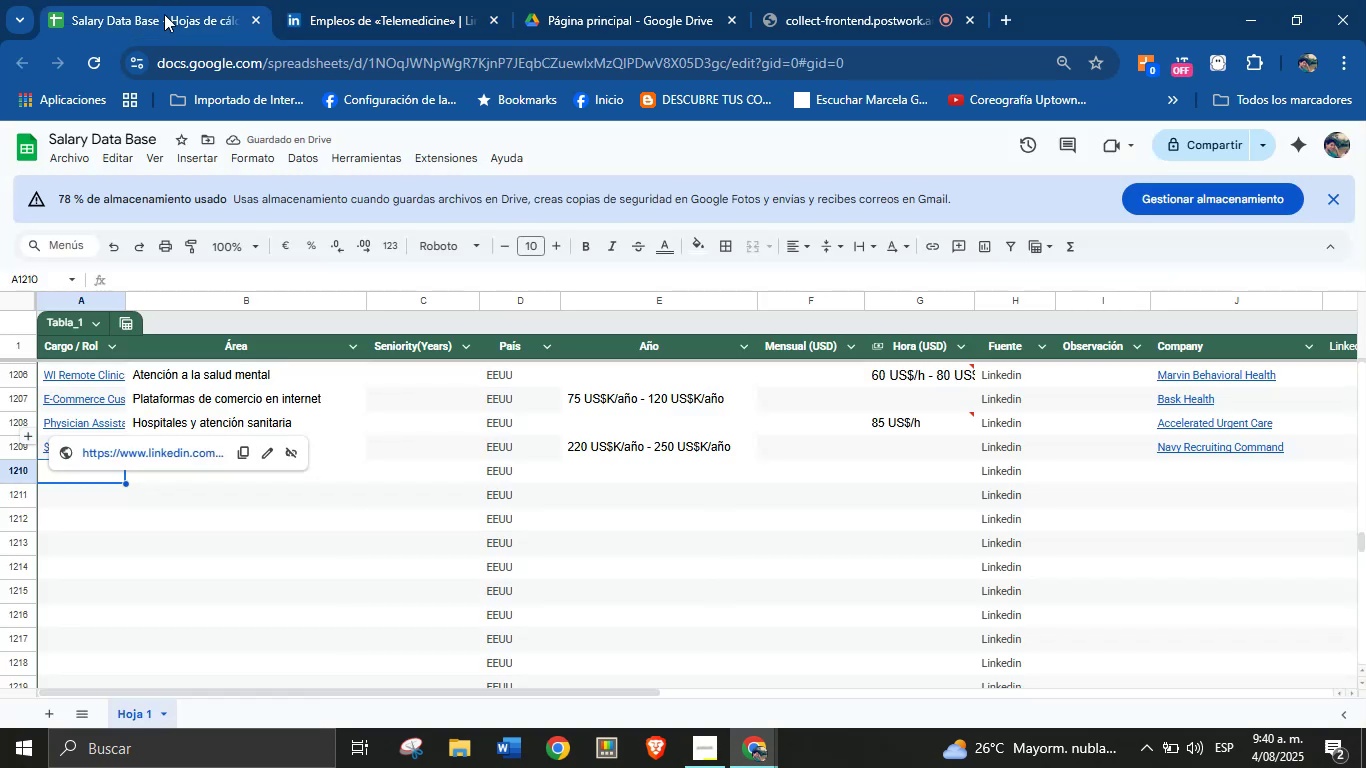 
key(Meta+MetaLeft)
 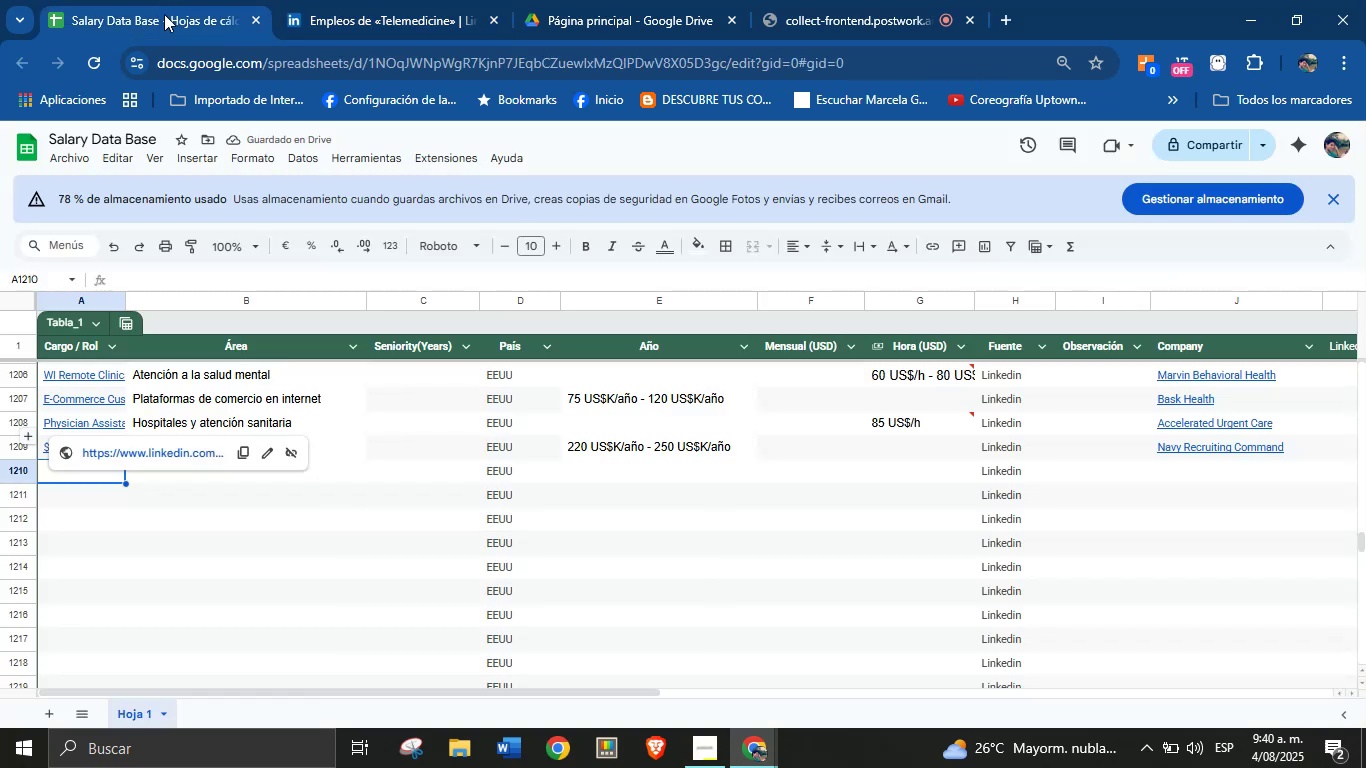 
key(Meta+V)
 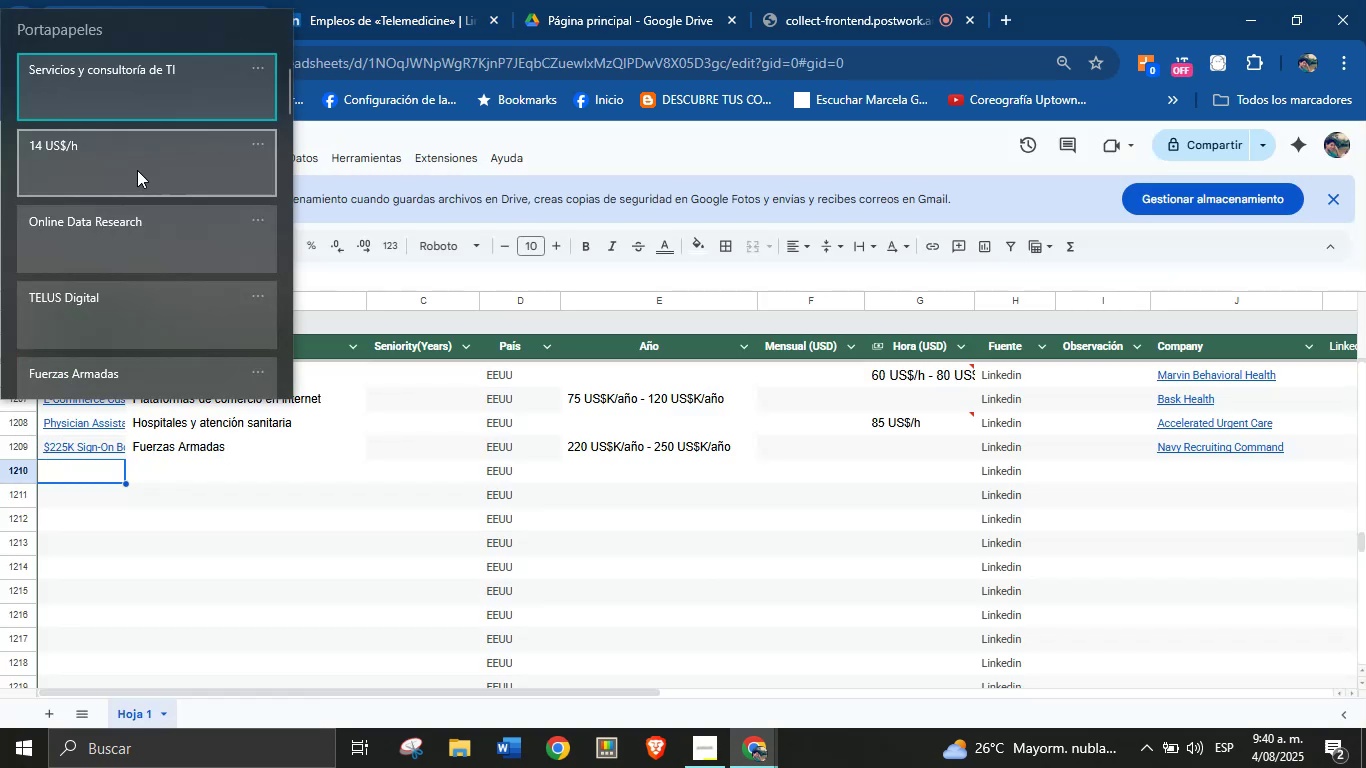 
left_click([126, 233])
 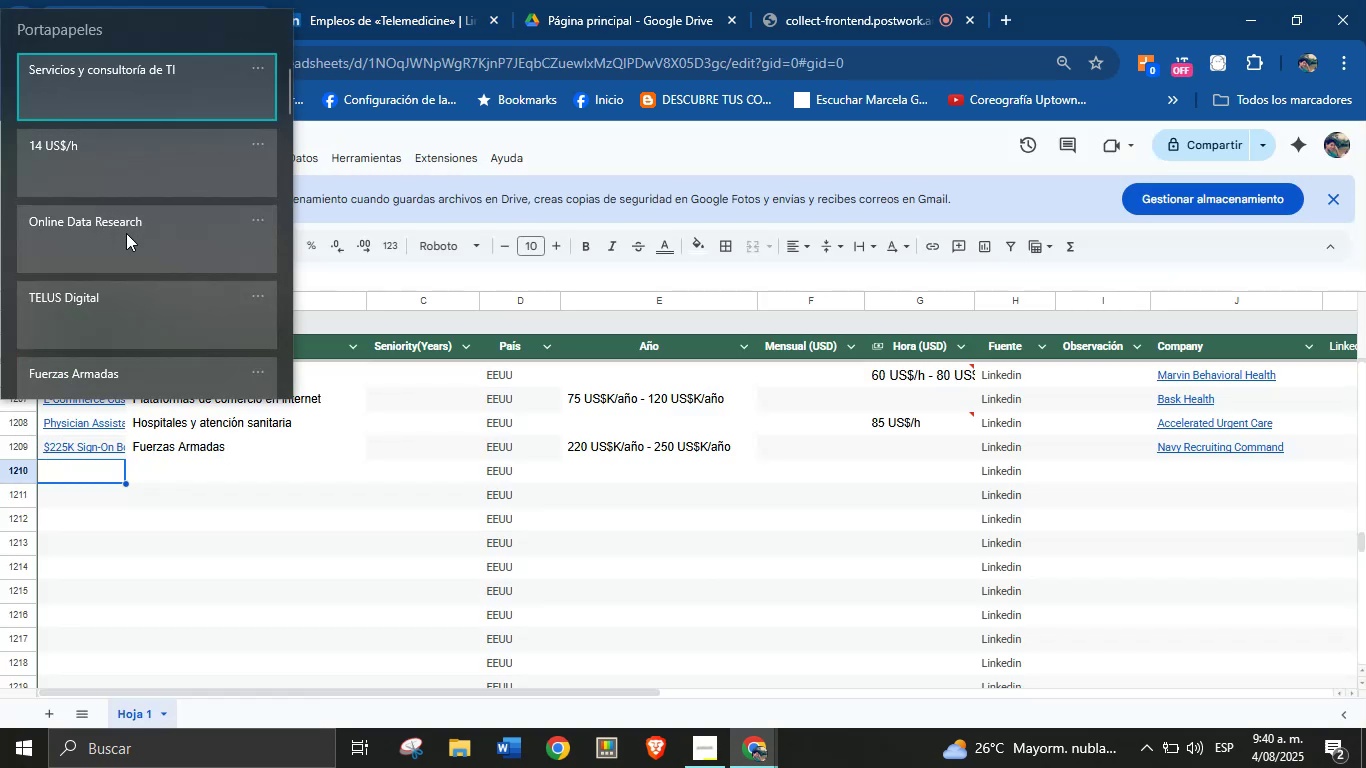 
key(Control+ControlLeft)
 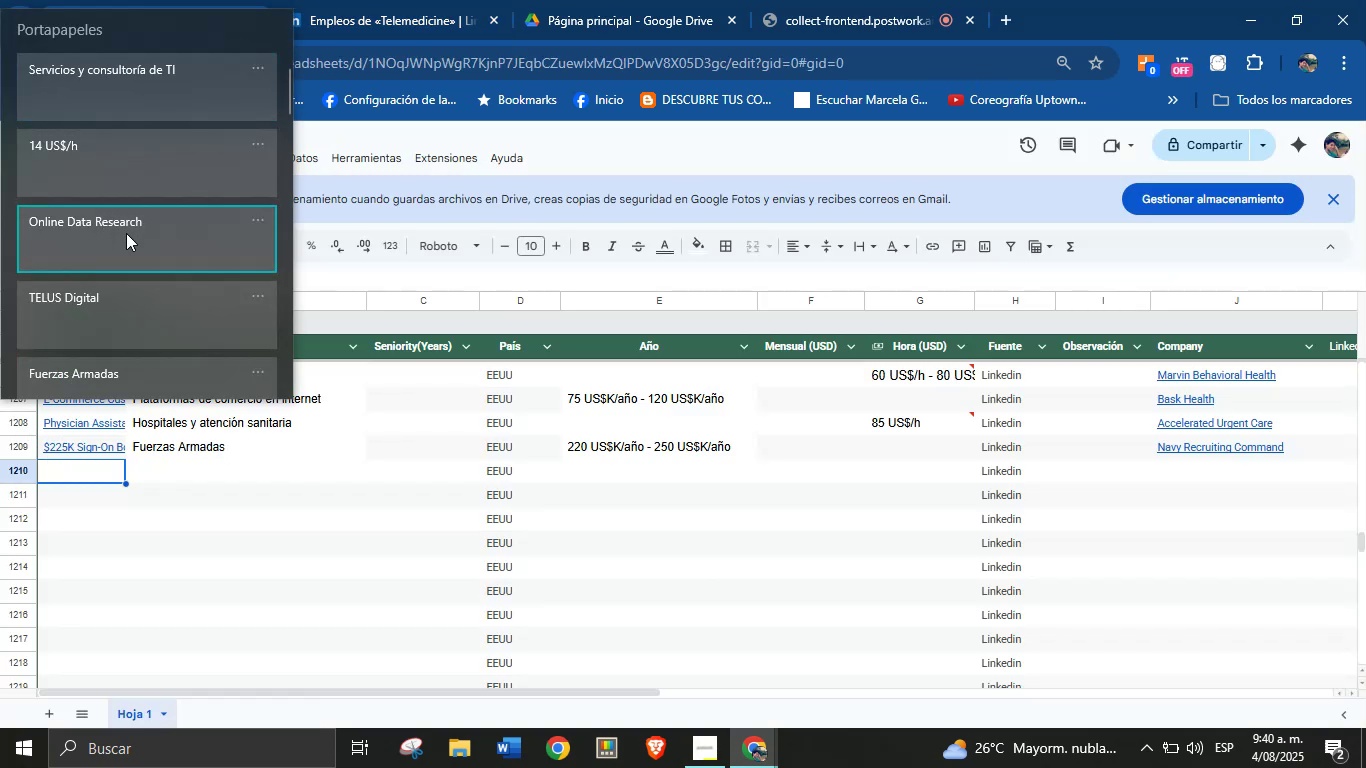 
key(Control+V)
 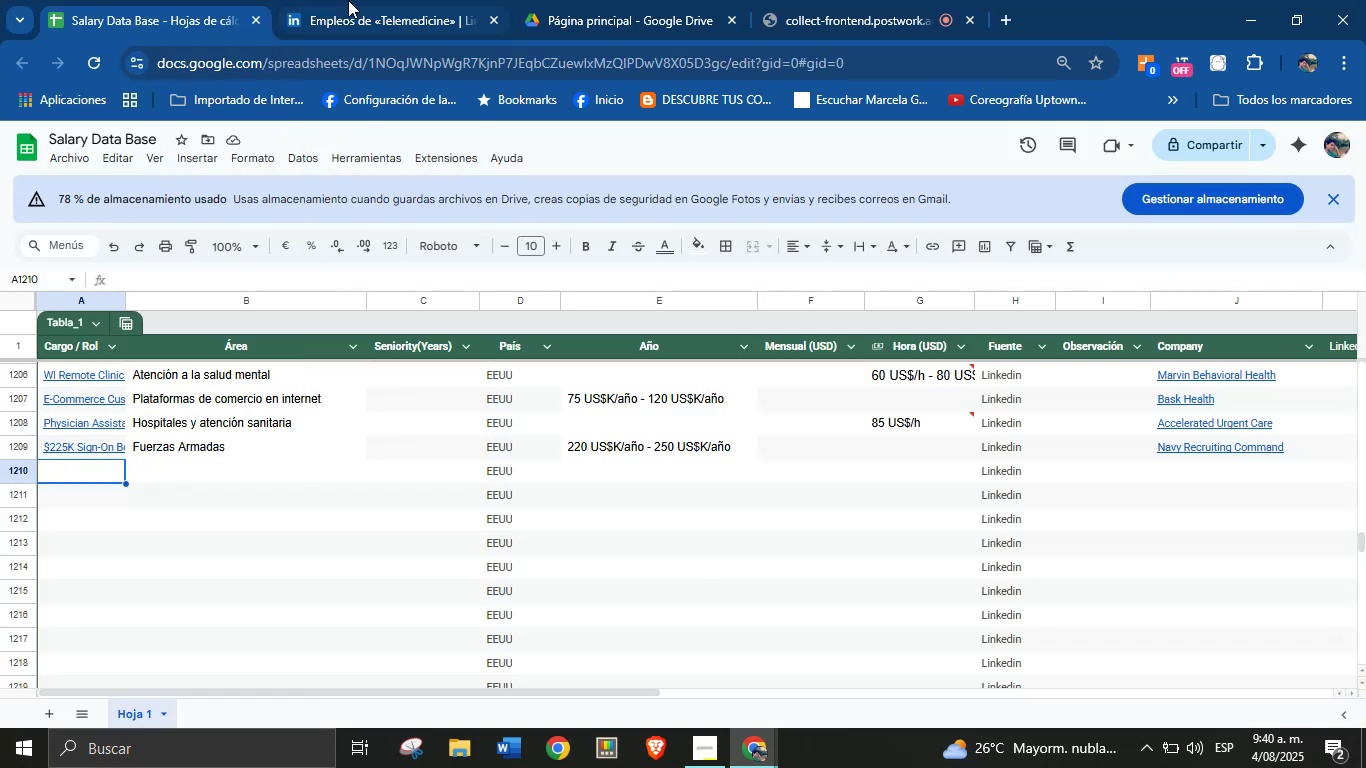 
left_click([352, 0])
 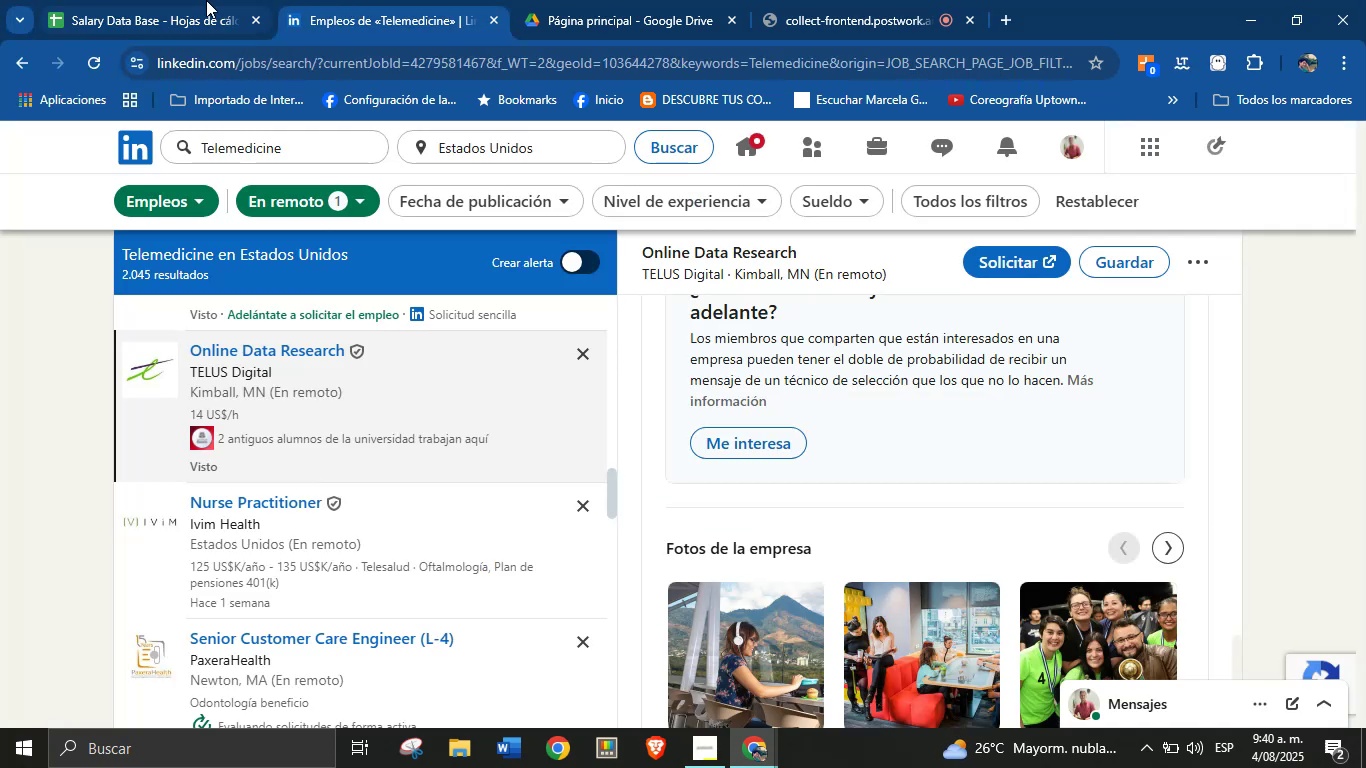 
left_click([172, 0])
 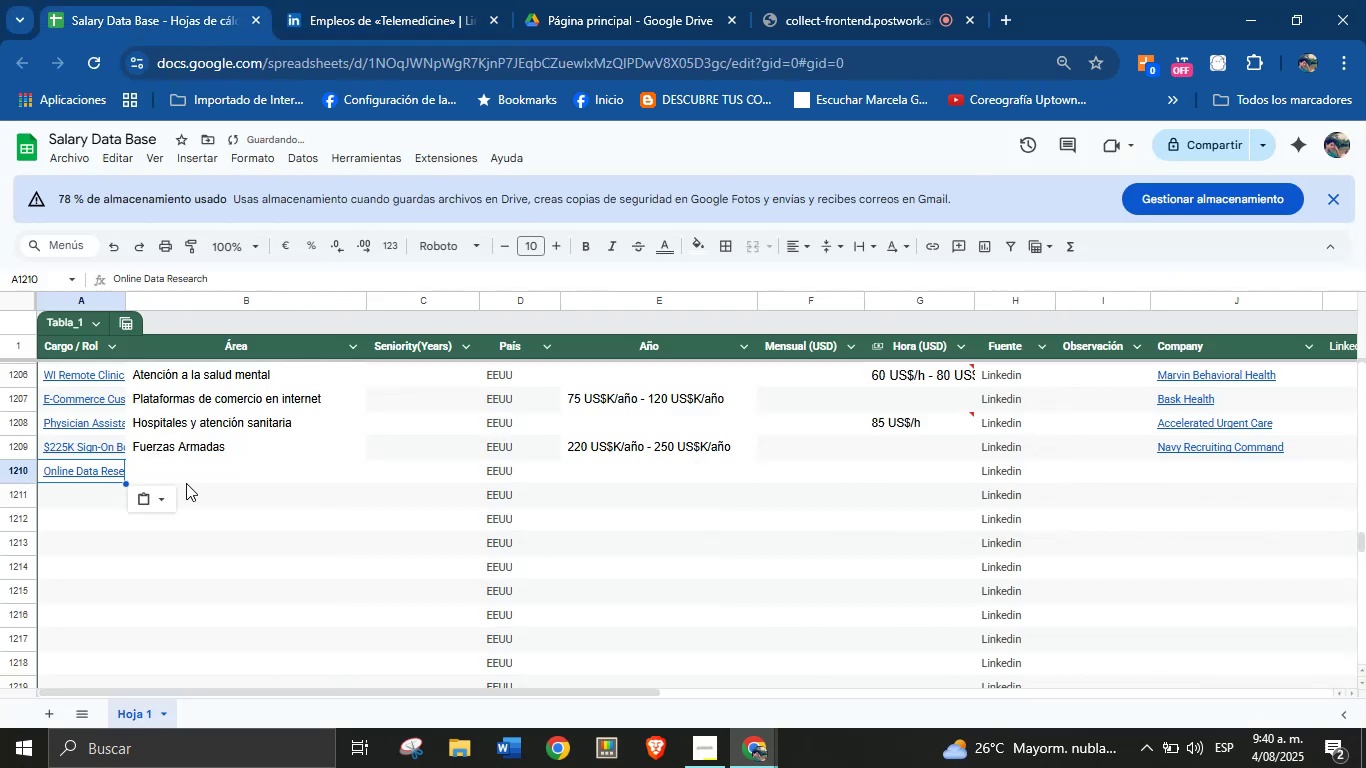 
left_click([189, 476])
 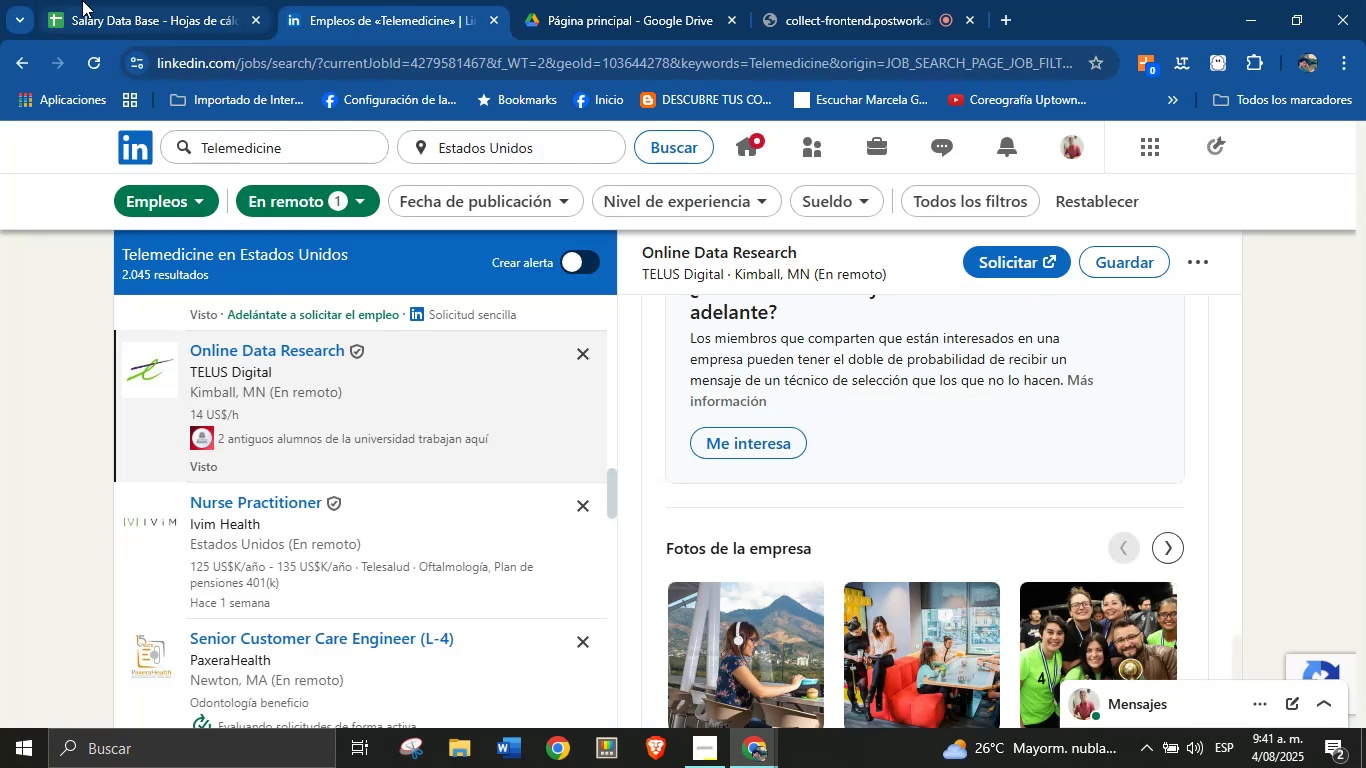 
left_click([119, 0])
 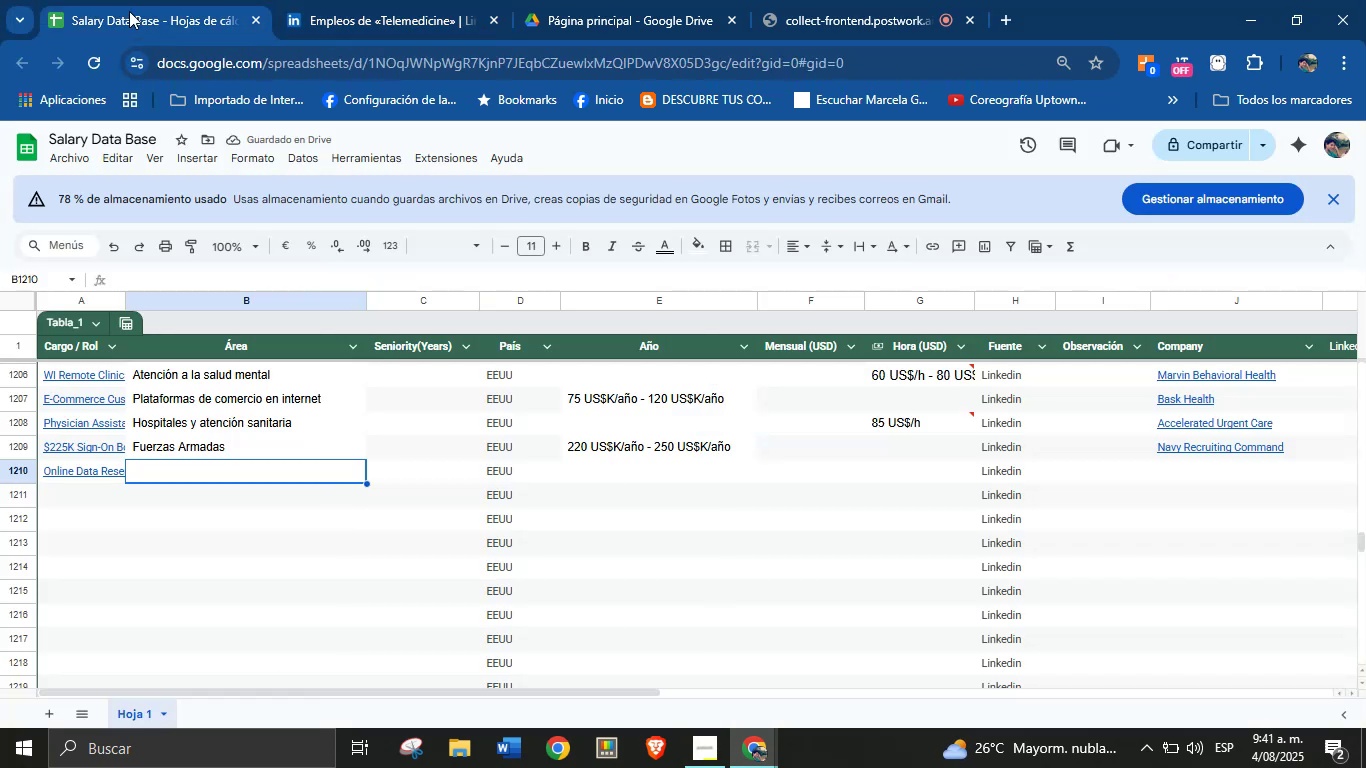 
key(Meta+MetaLeft)
 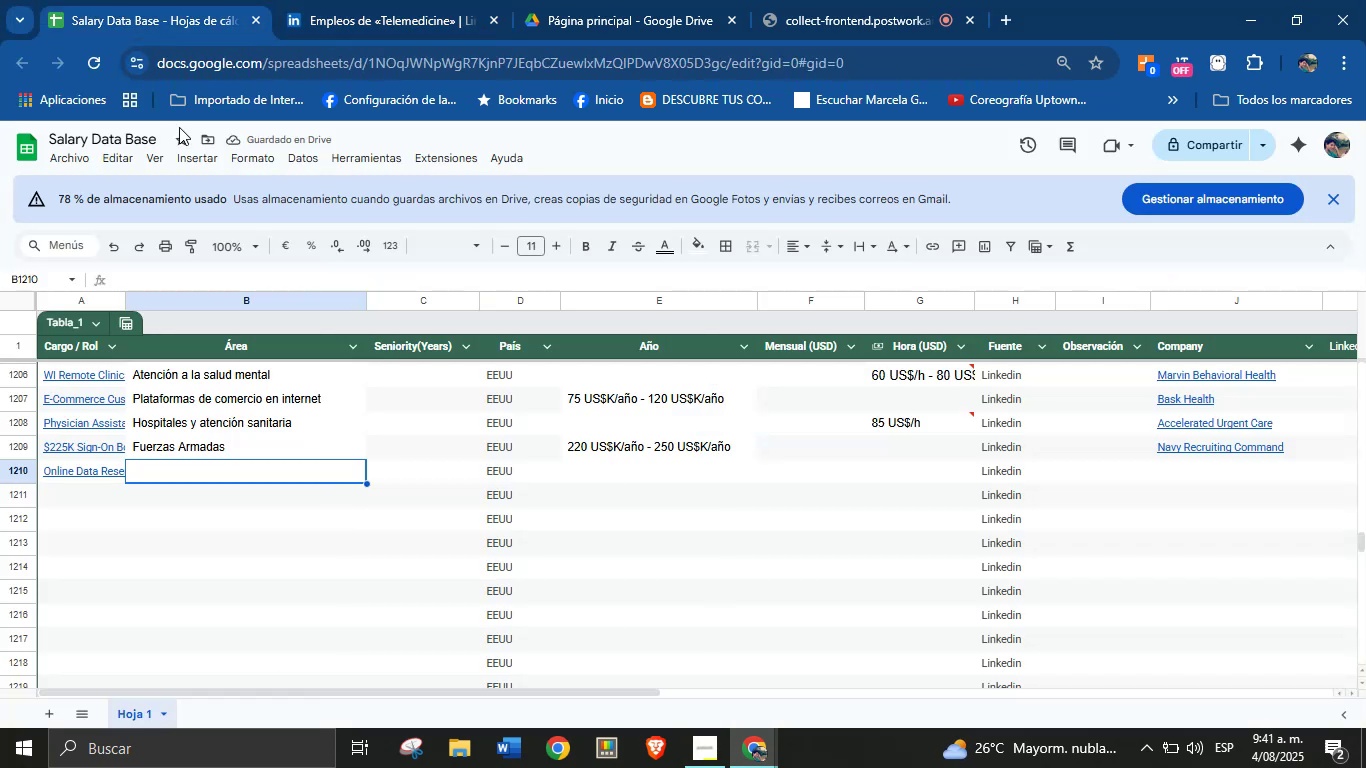 
key(Meta+MetaLeft)
 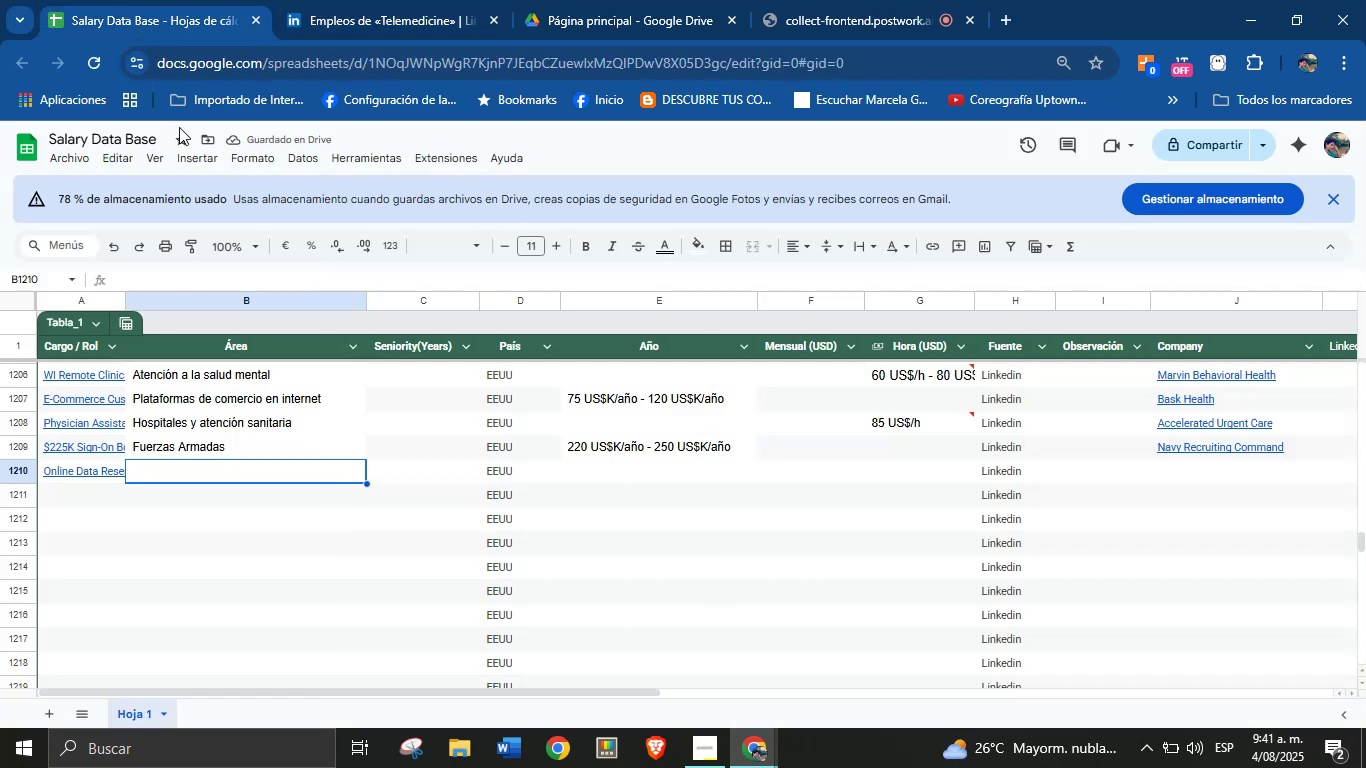 
key(Meta+V)
 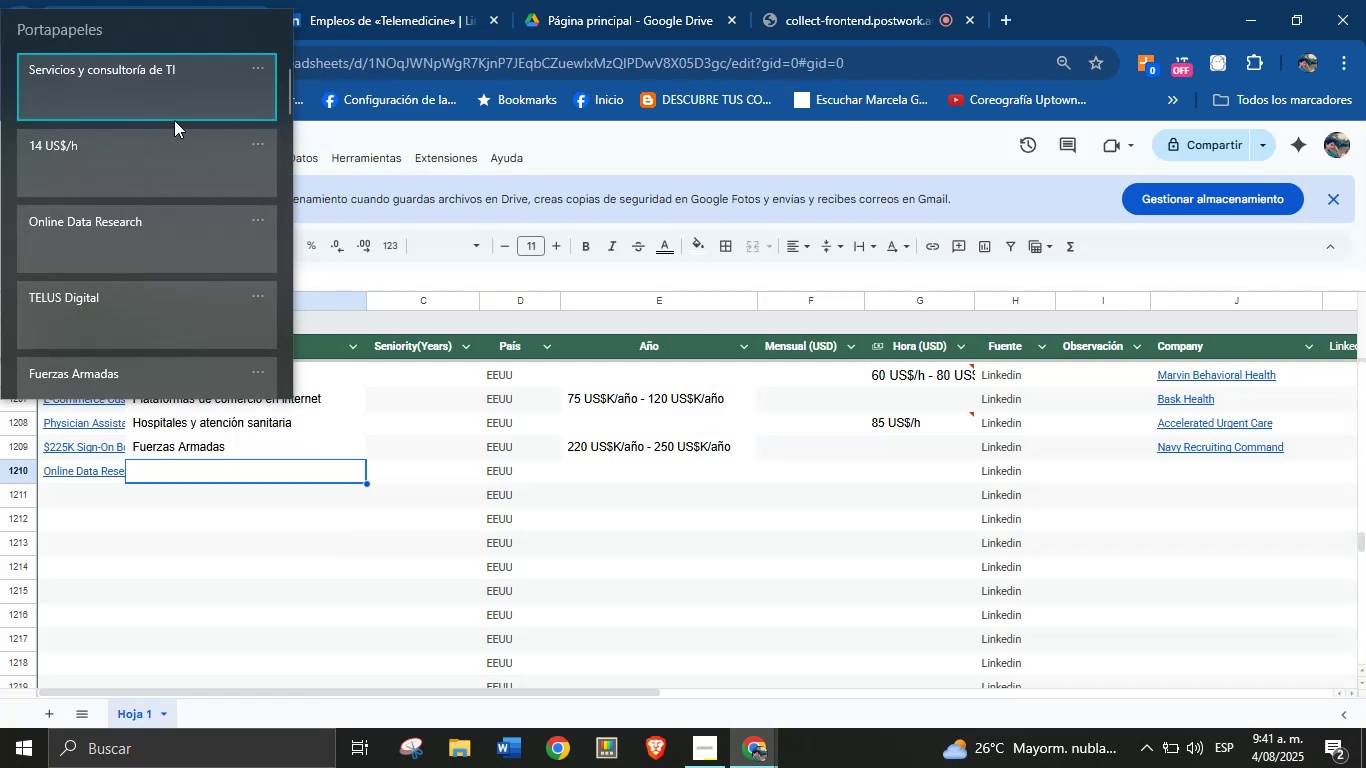 
left_click([181, 99])
 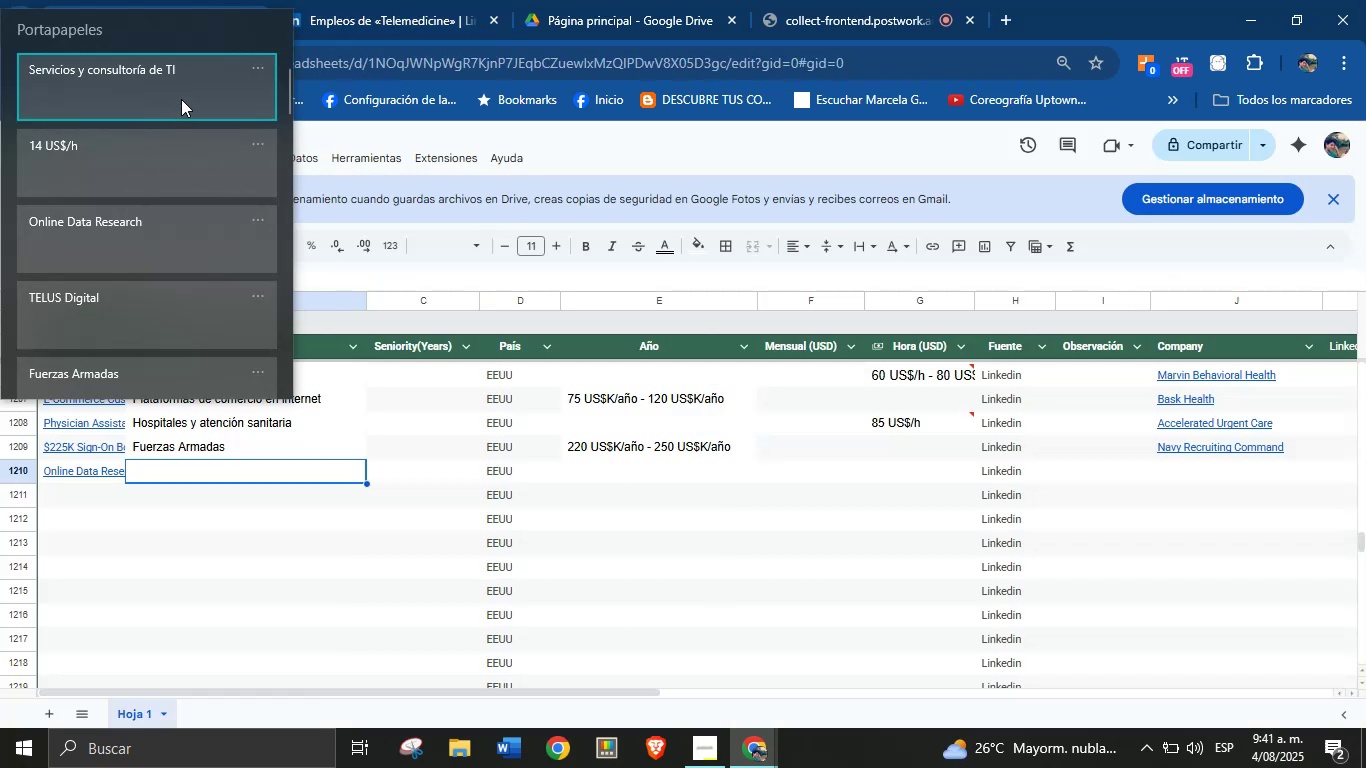 
key(Control+ControlLeft)
 